 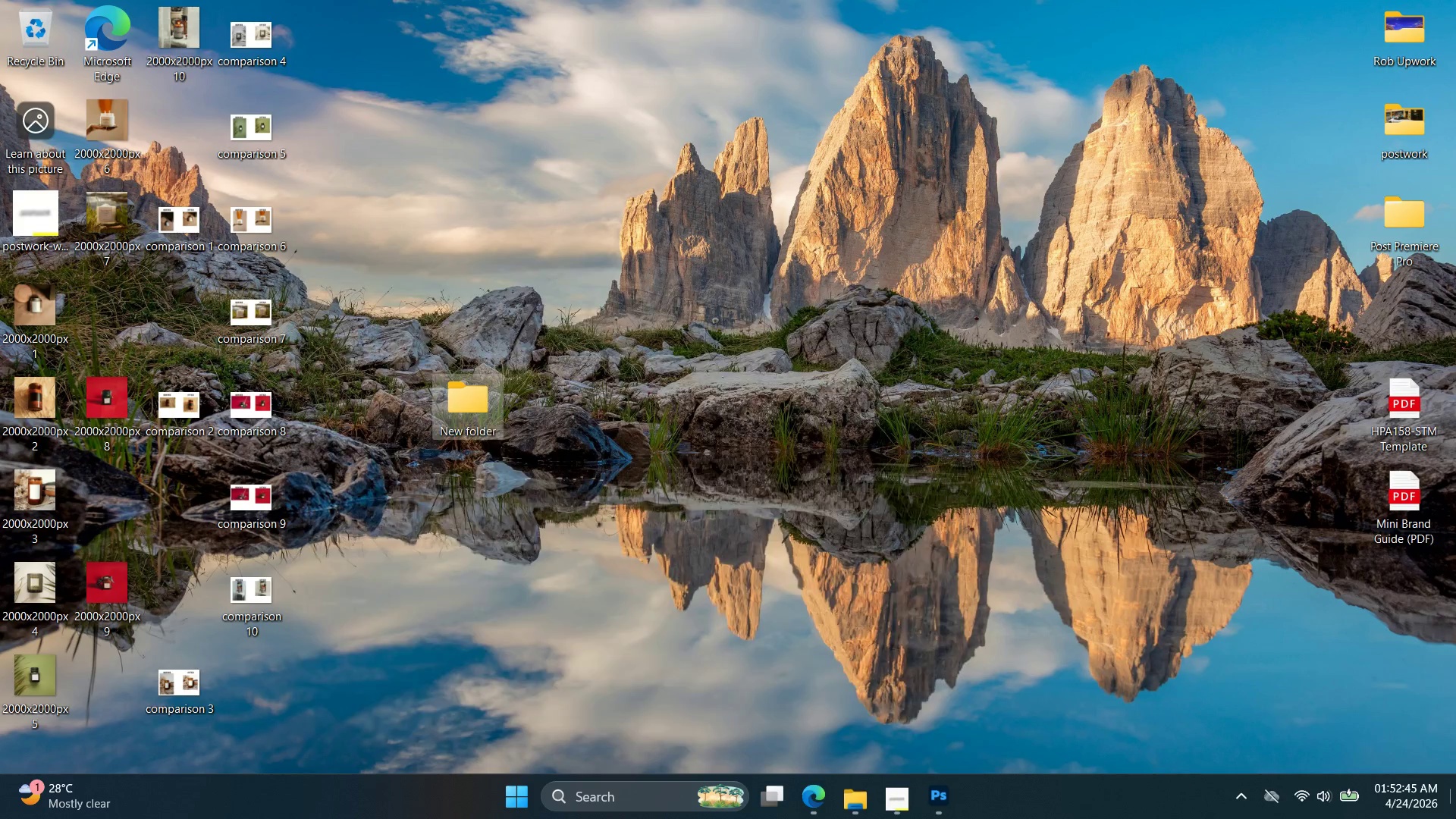 
double_click([477, 411])
 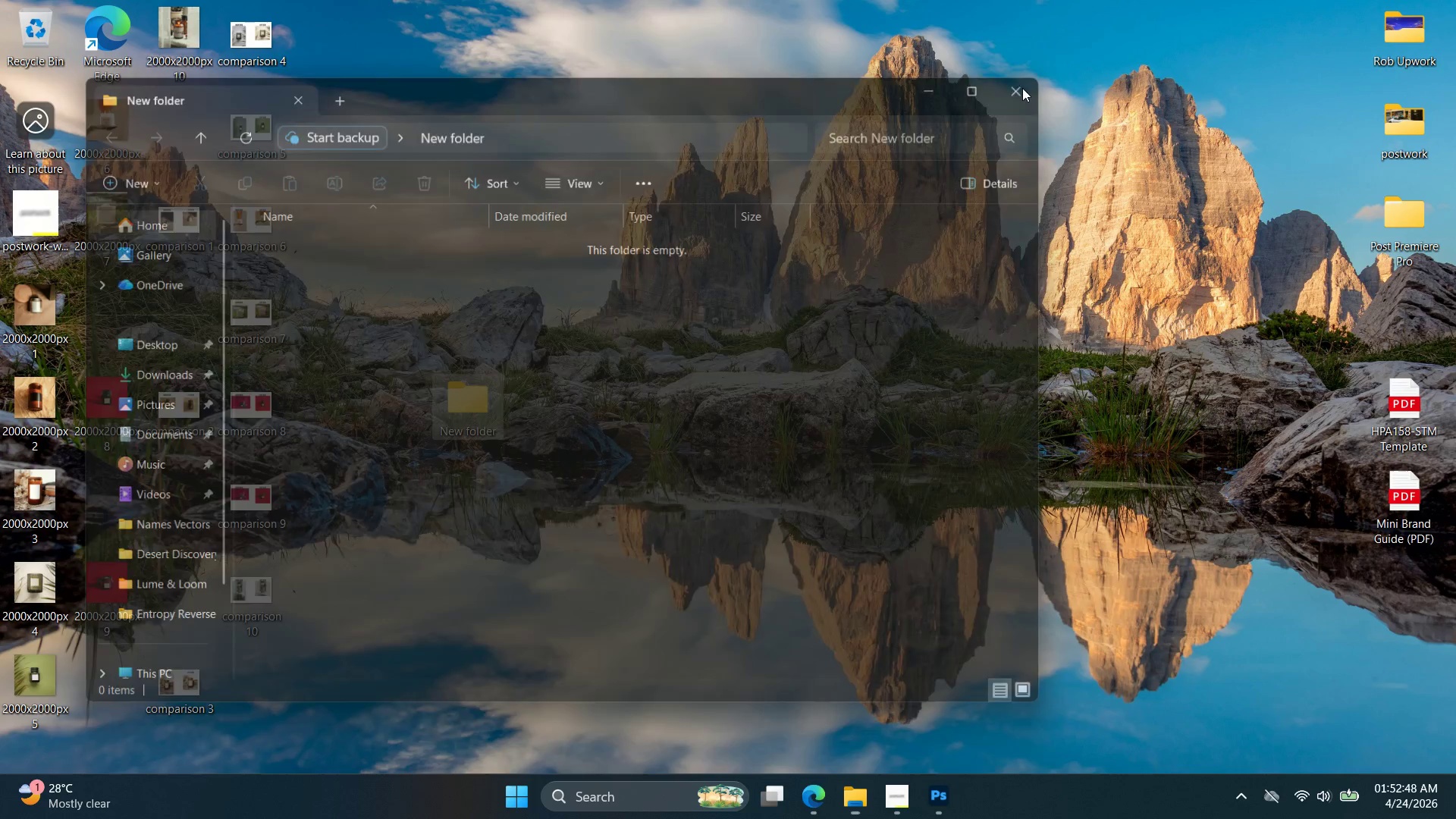 
key(F2)
 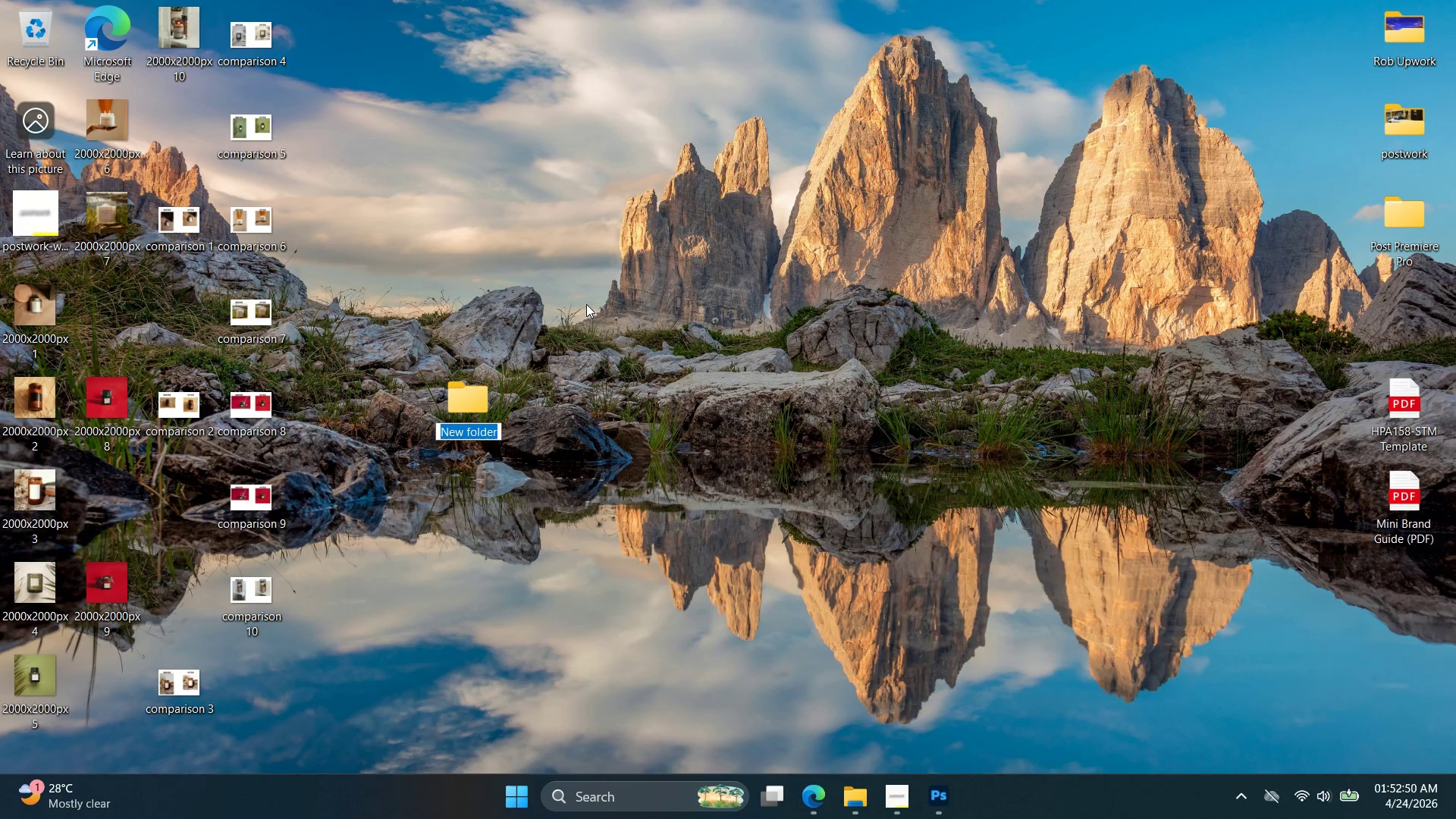 
key(Control+V)
 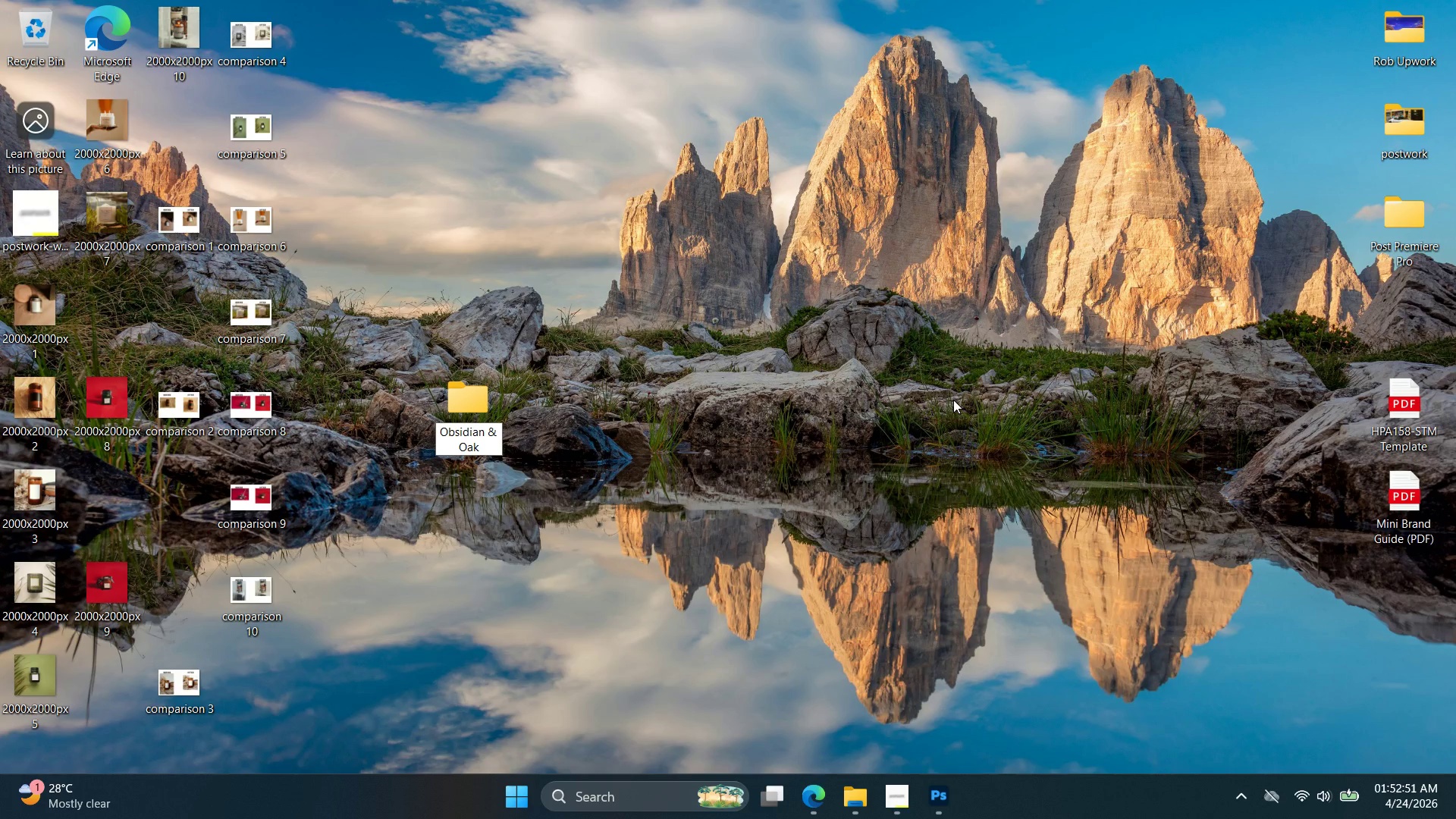 
key(Enter)
 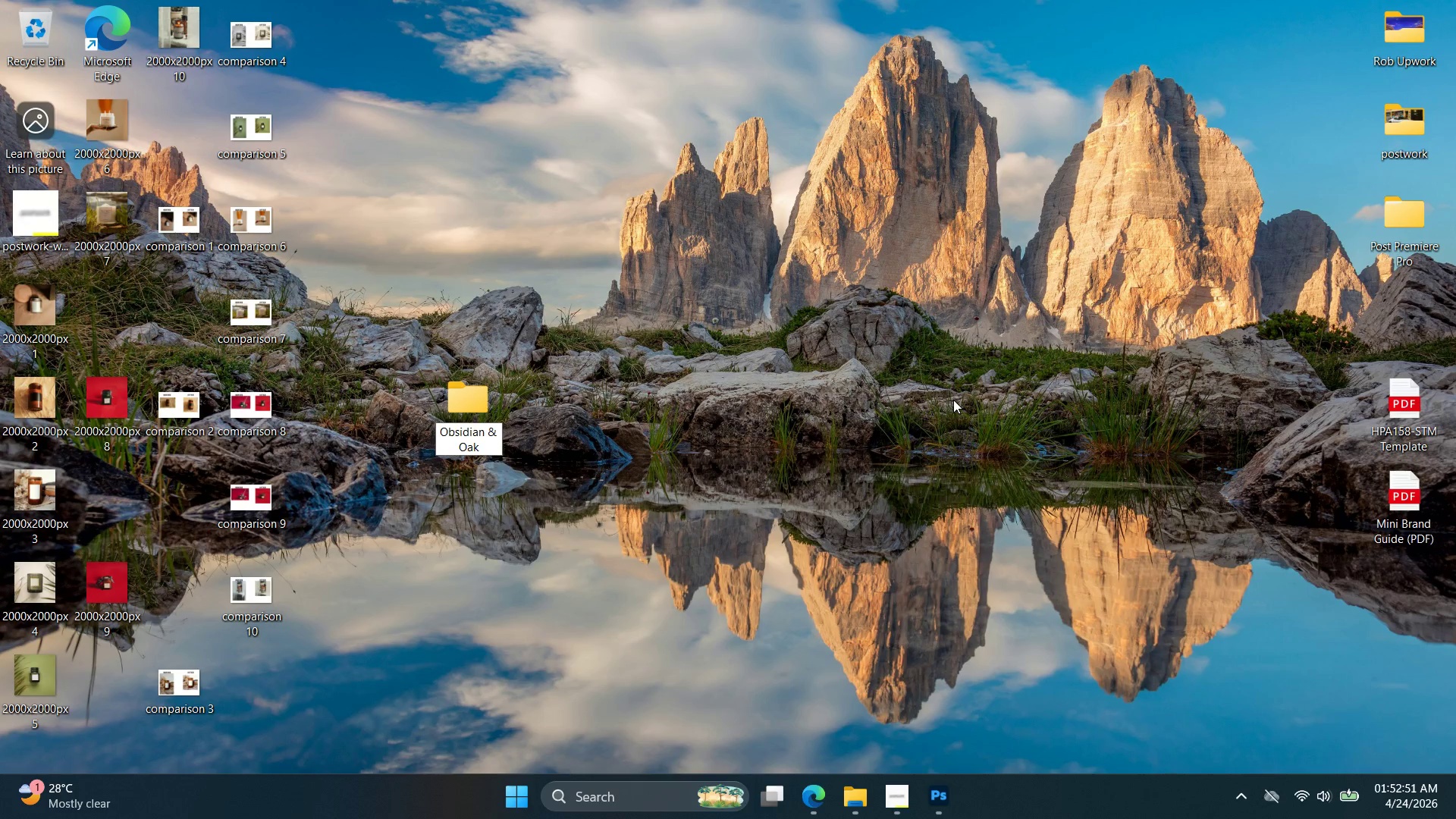 
key(Enter)
 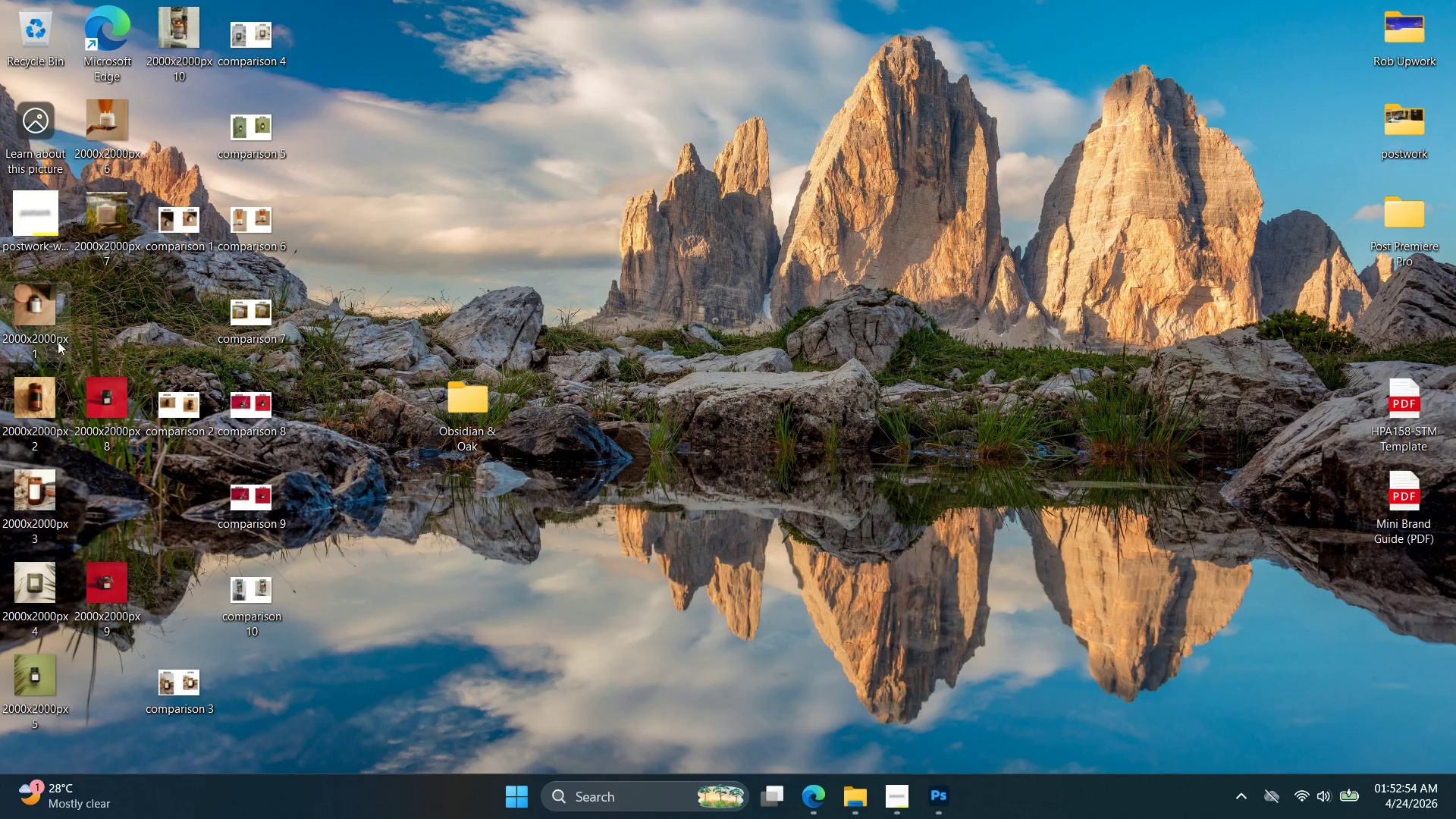 
hold_key(key=ControlLeft, duration=0.77)
left_click([46, 403])
 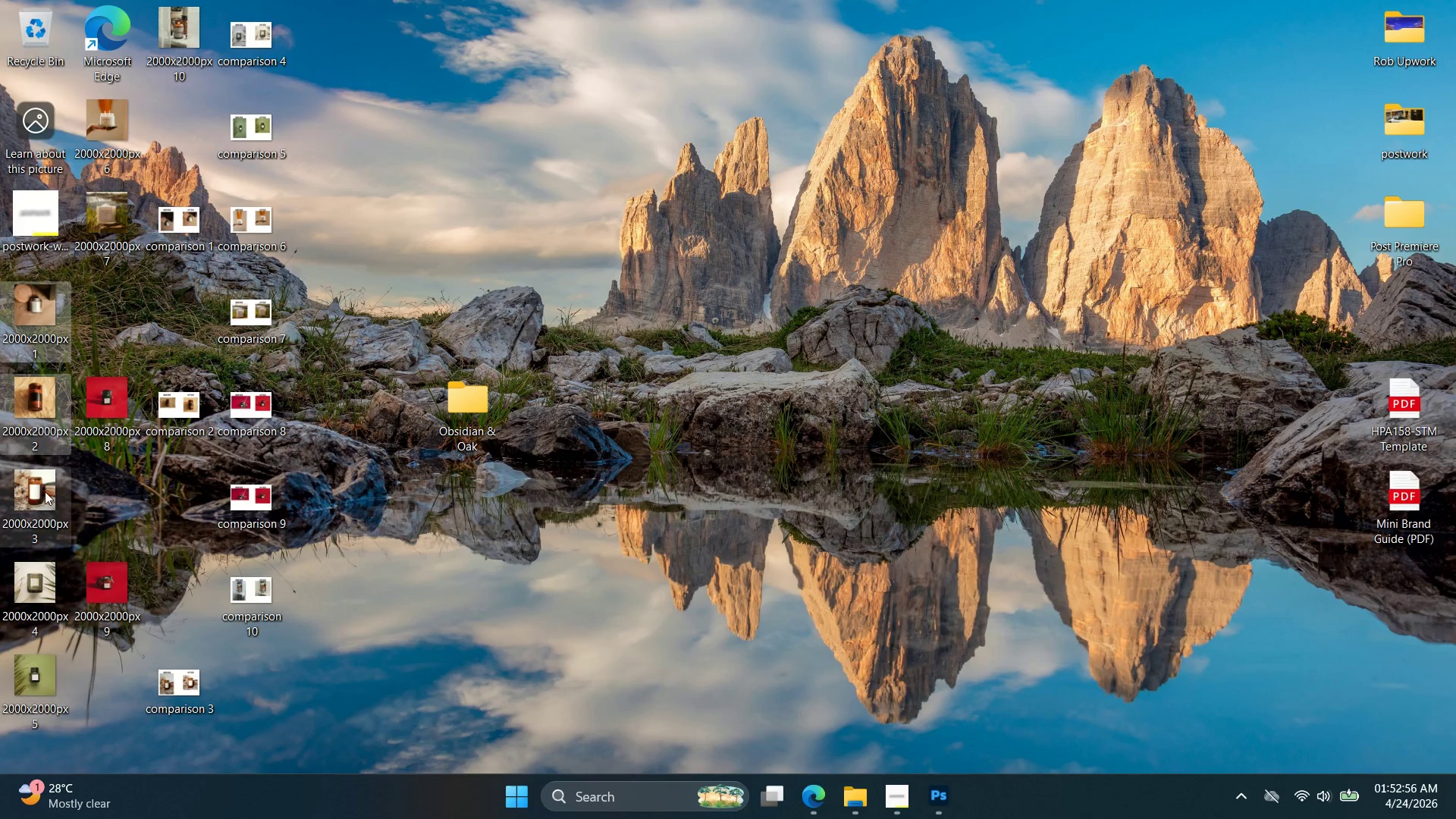 
hold_key(key=ControlLeft, duration=6.77)
left_click([45, 491])
 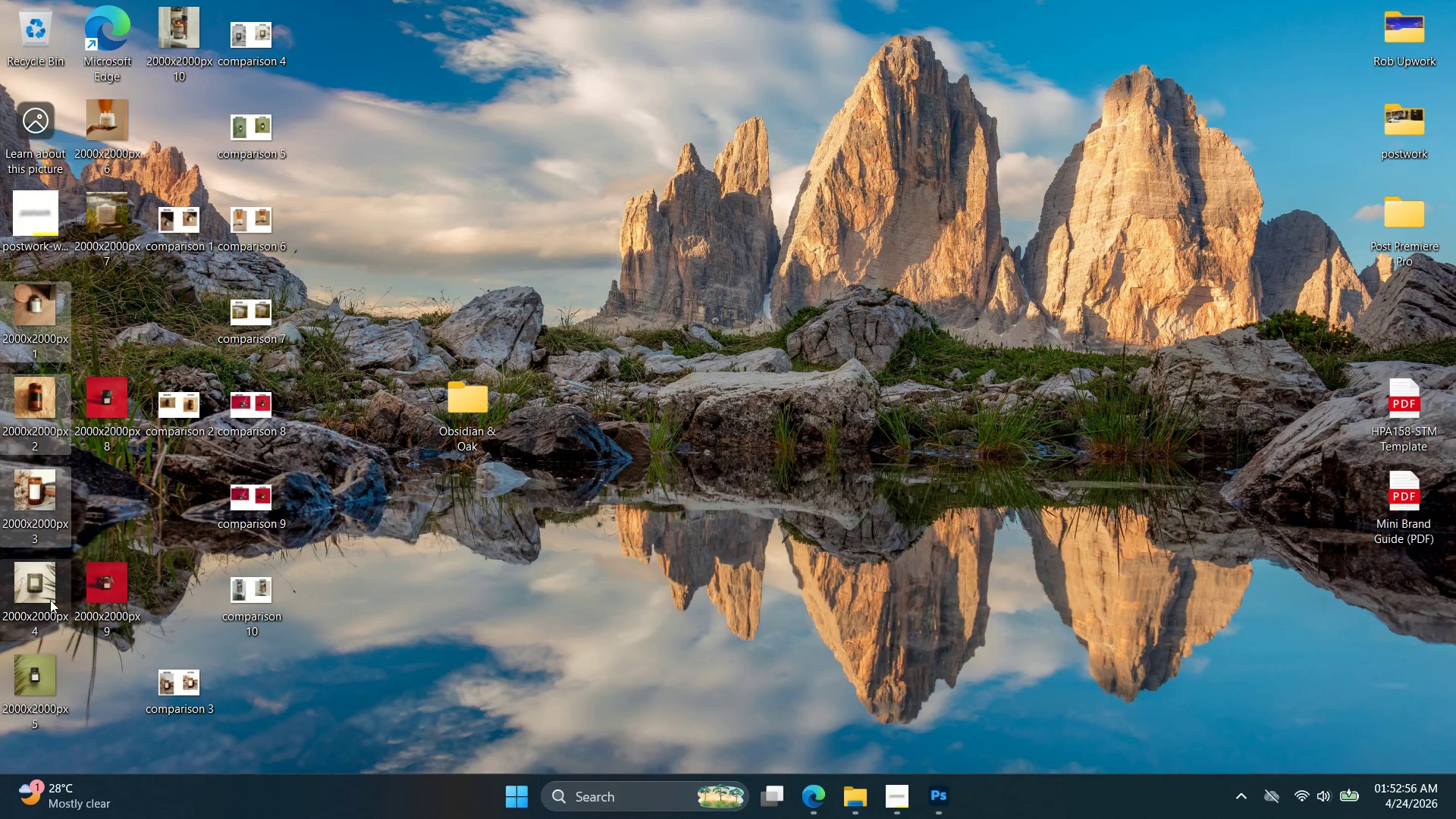 
left_click([49, 600])
 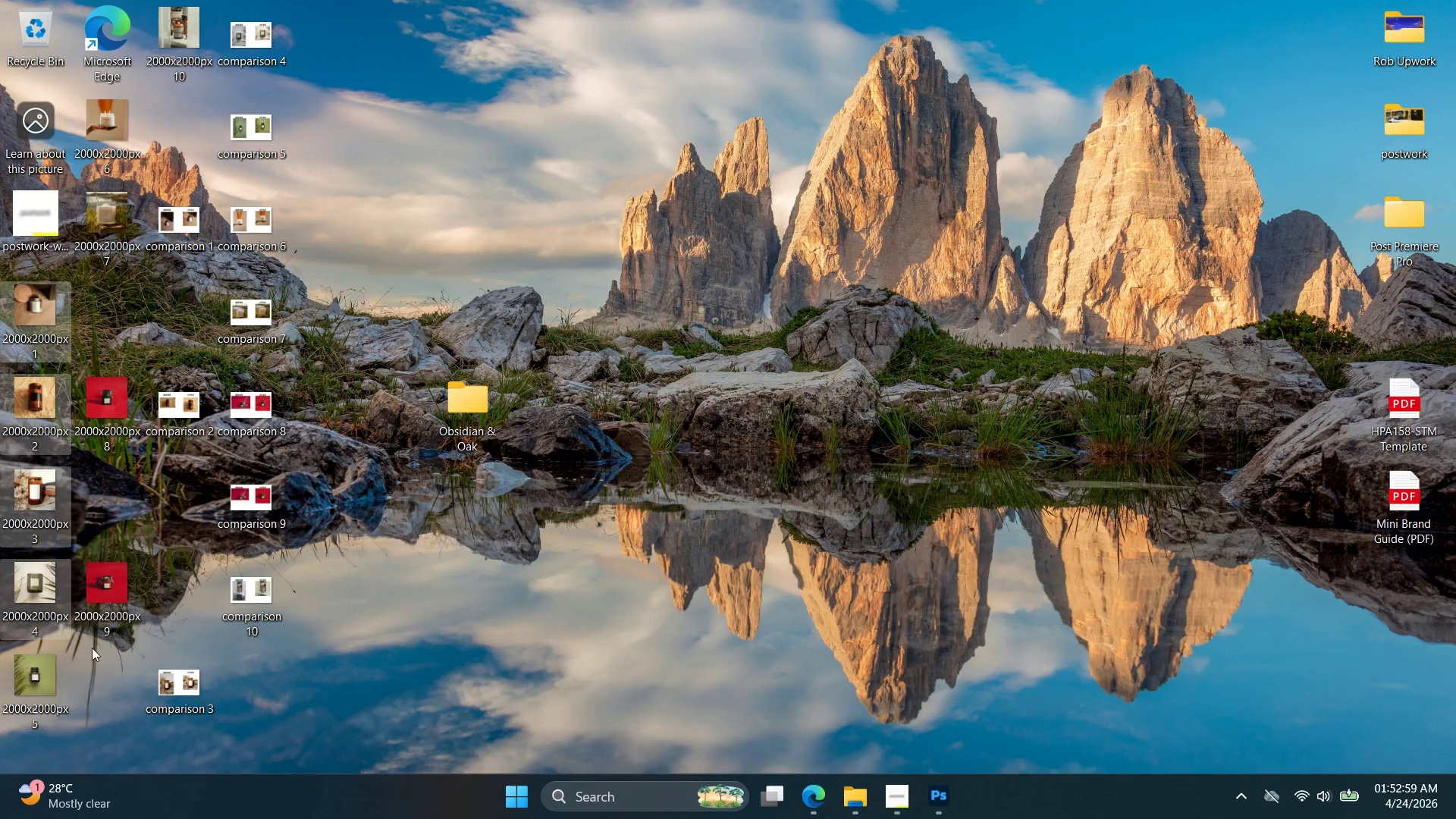 
double_click([117, 579])
 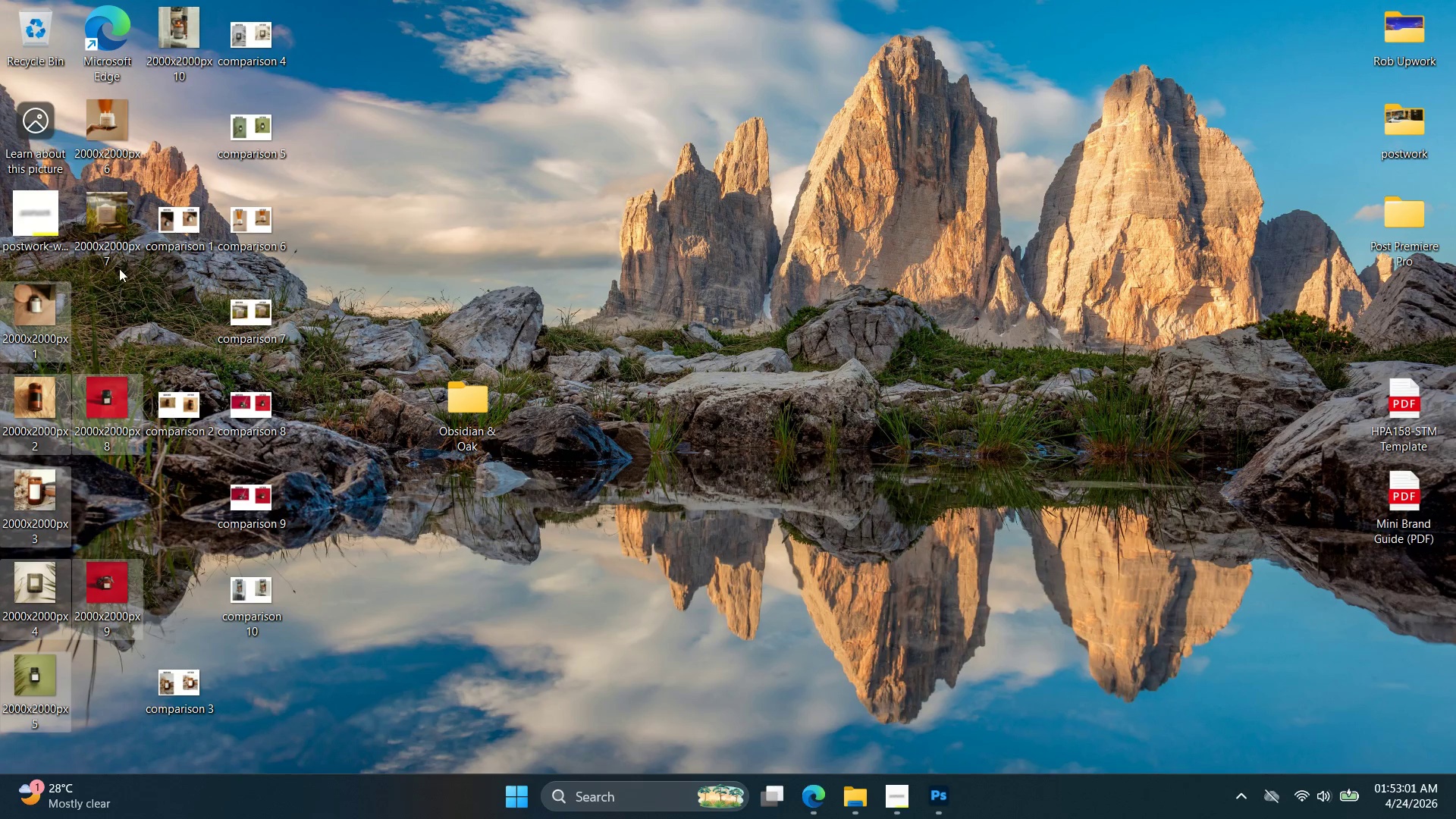 
left_click_drag(start_coordinate=[115, 240], to_coordinate=[115, 234])
 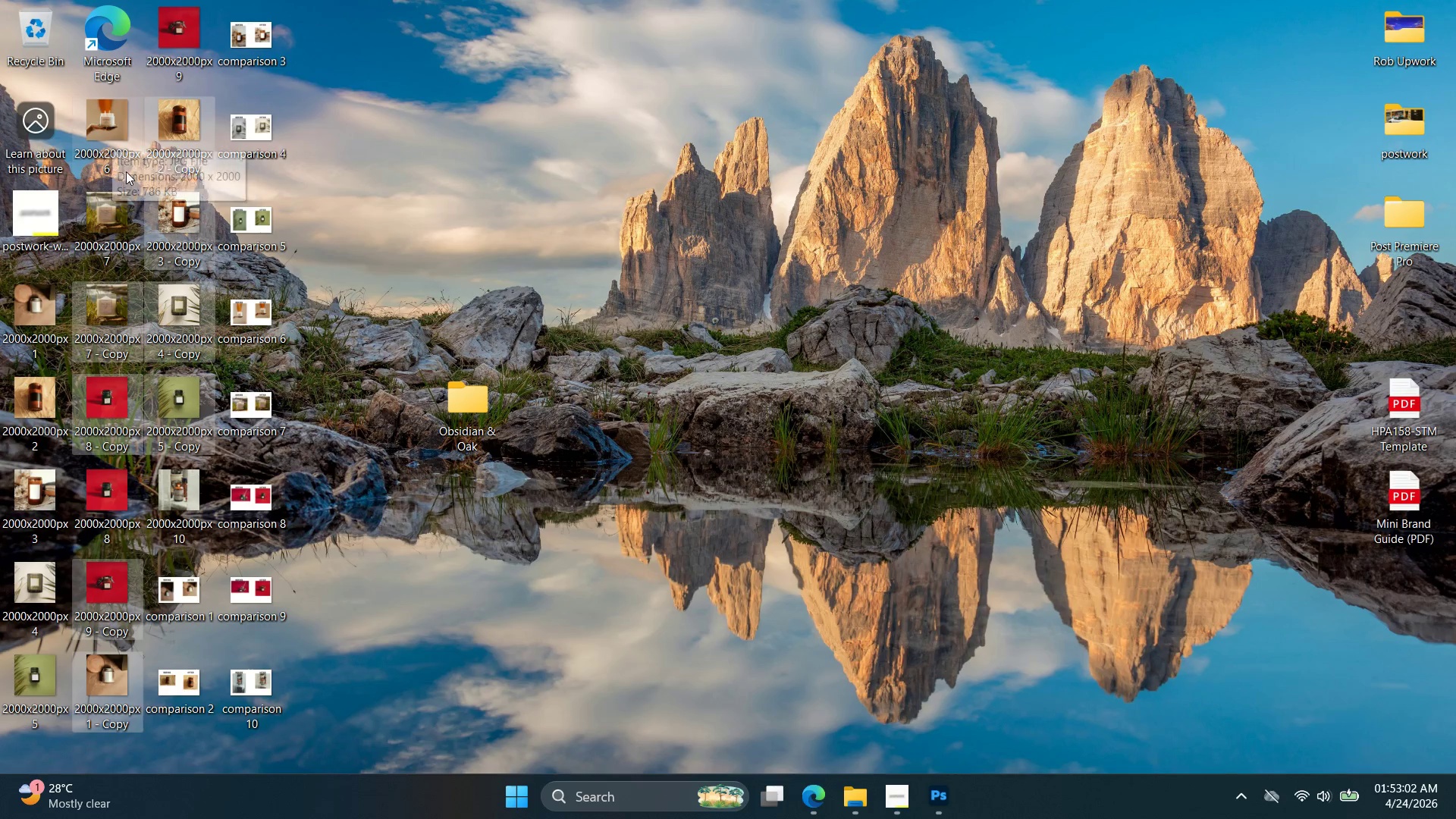 
key(Control+Z)
 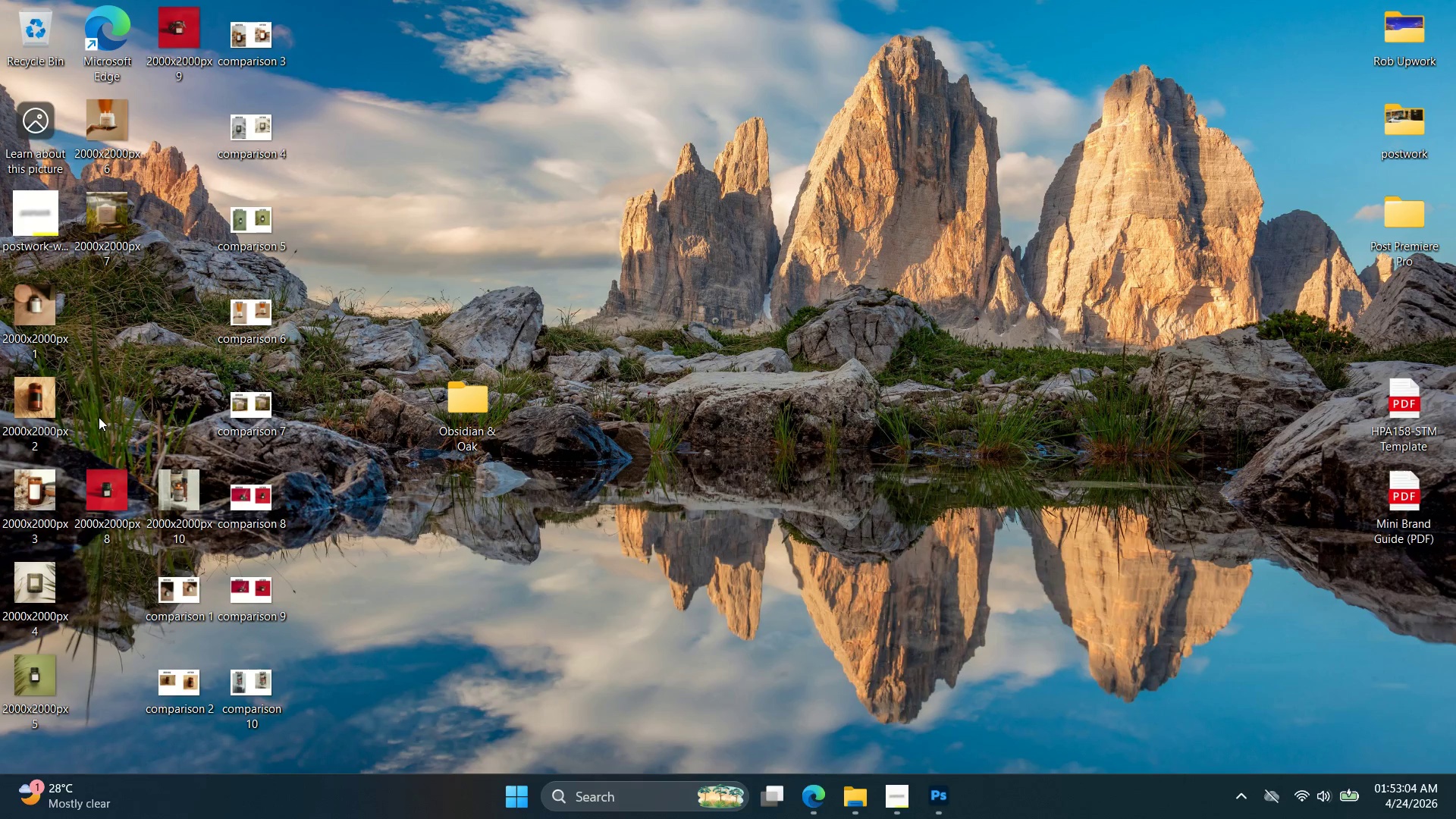 
left_click([55, 325])
 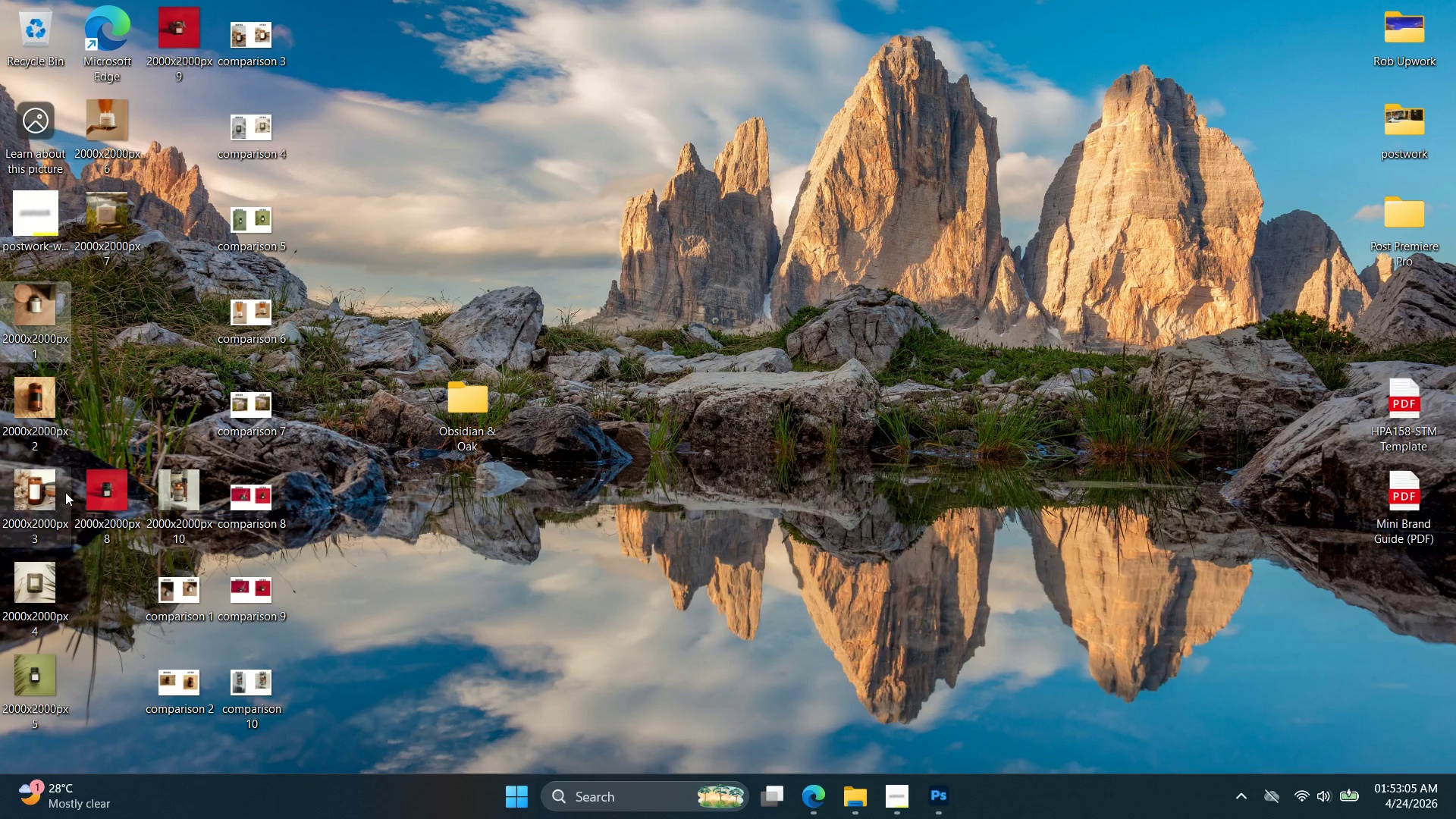 
hold_key(key=ControlLeft, duration=0.64)
left_click([28, 680])
 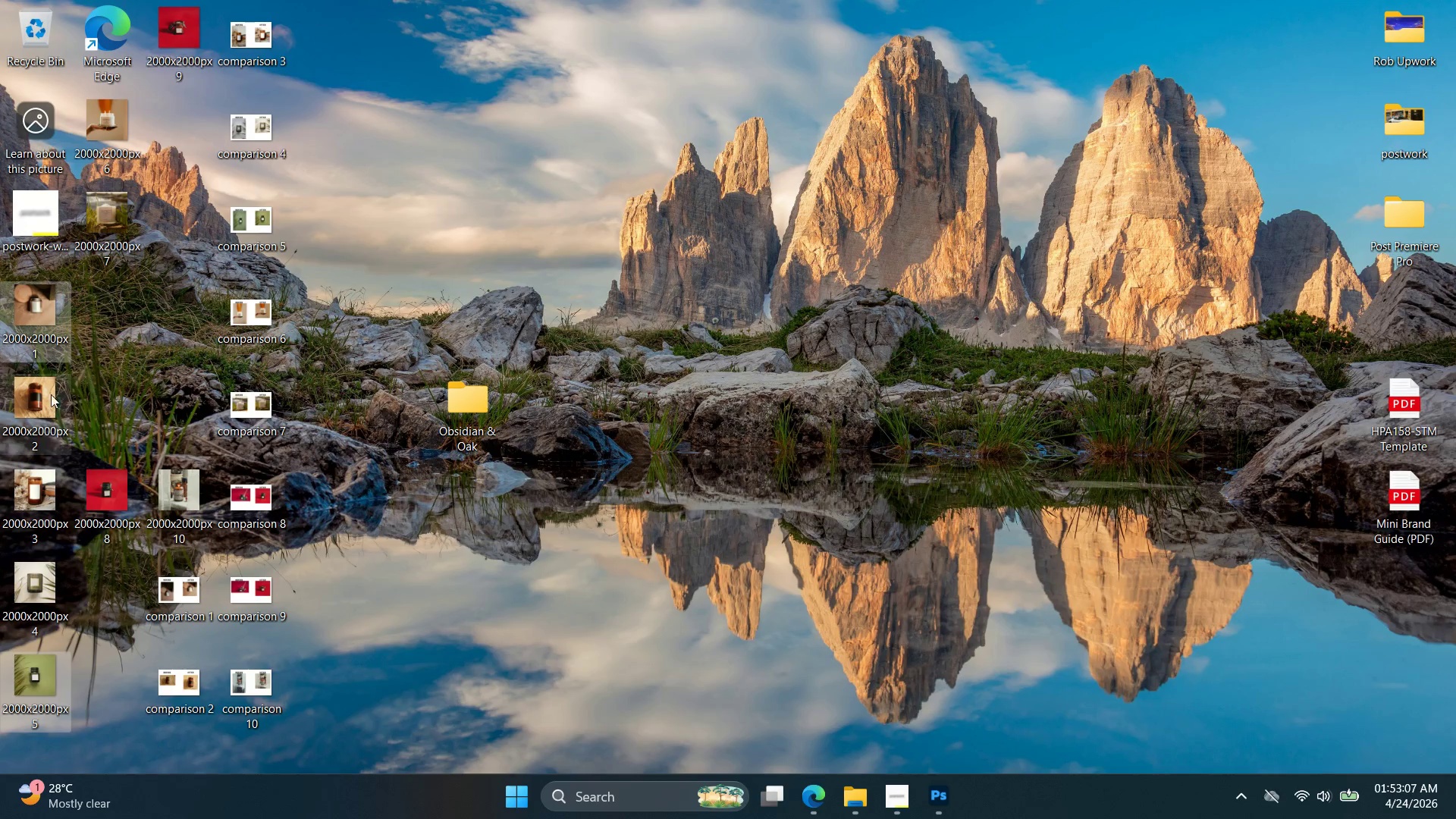 
left_click([54, 395])
 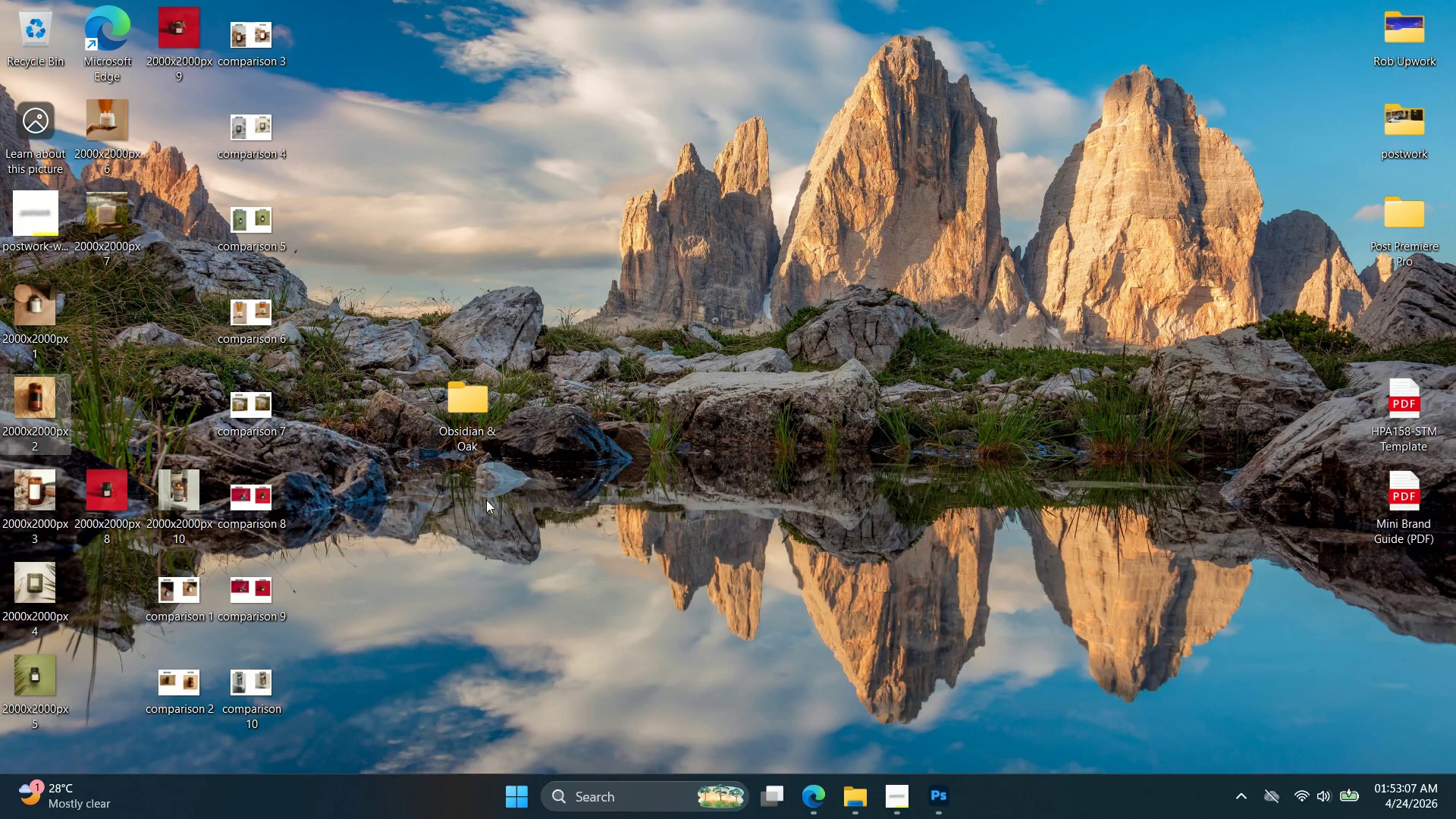 
left_click_drag(start_coordinate=[501, 537], to_coordinate=[34, 699])
 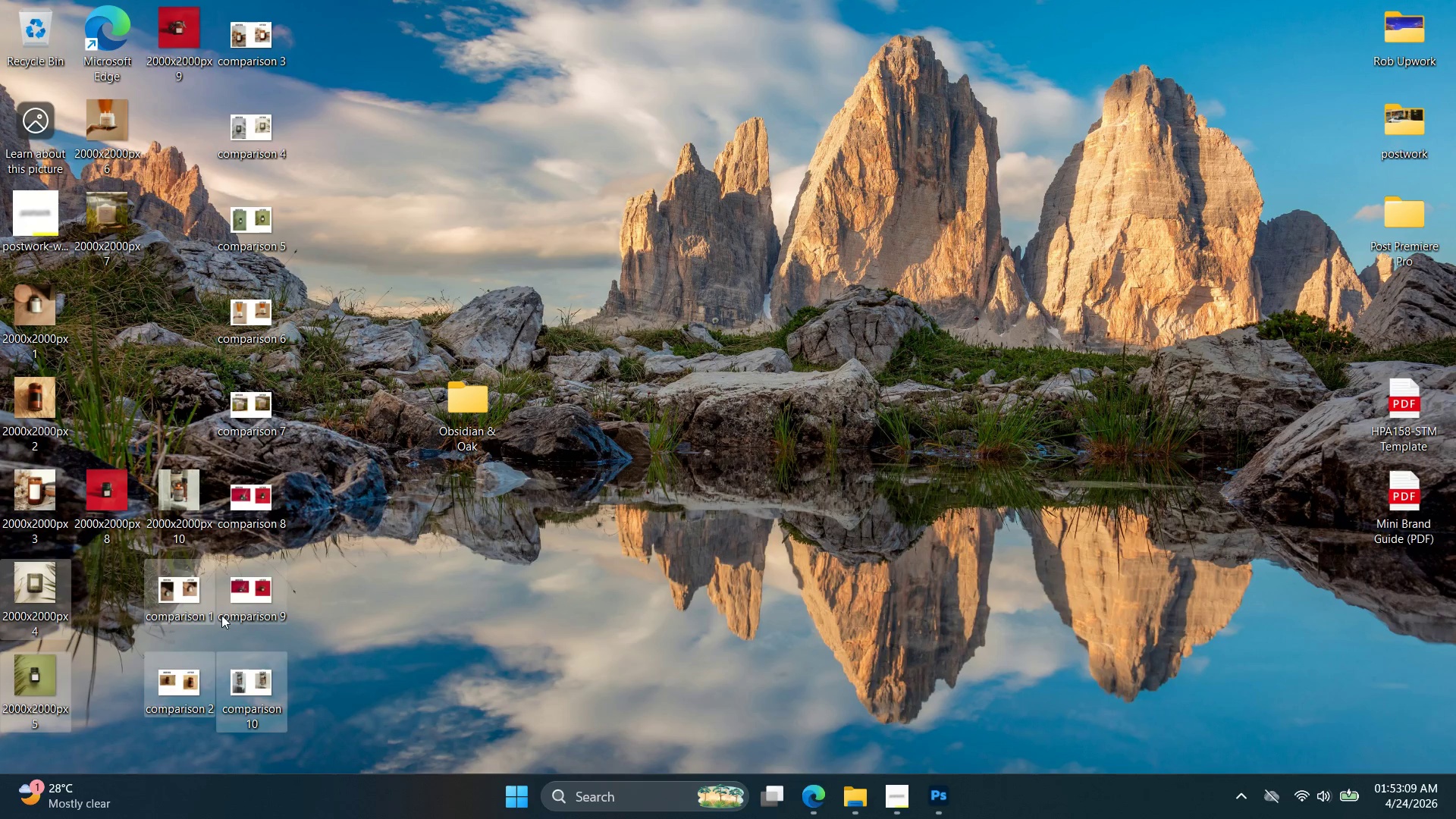 
left_click_drag(start_coordinate=[221, 614], to_coordinate=[469, 406])
 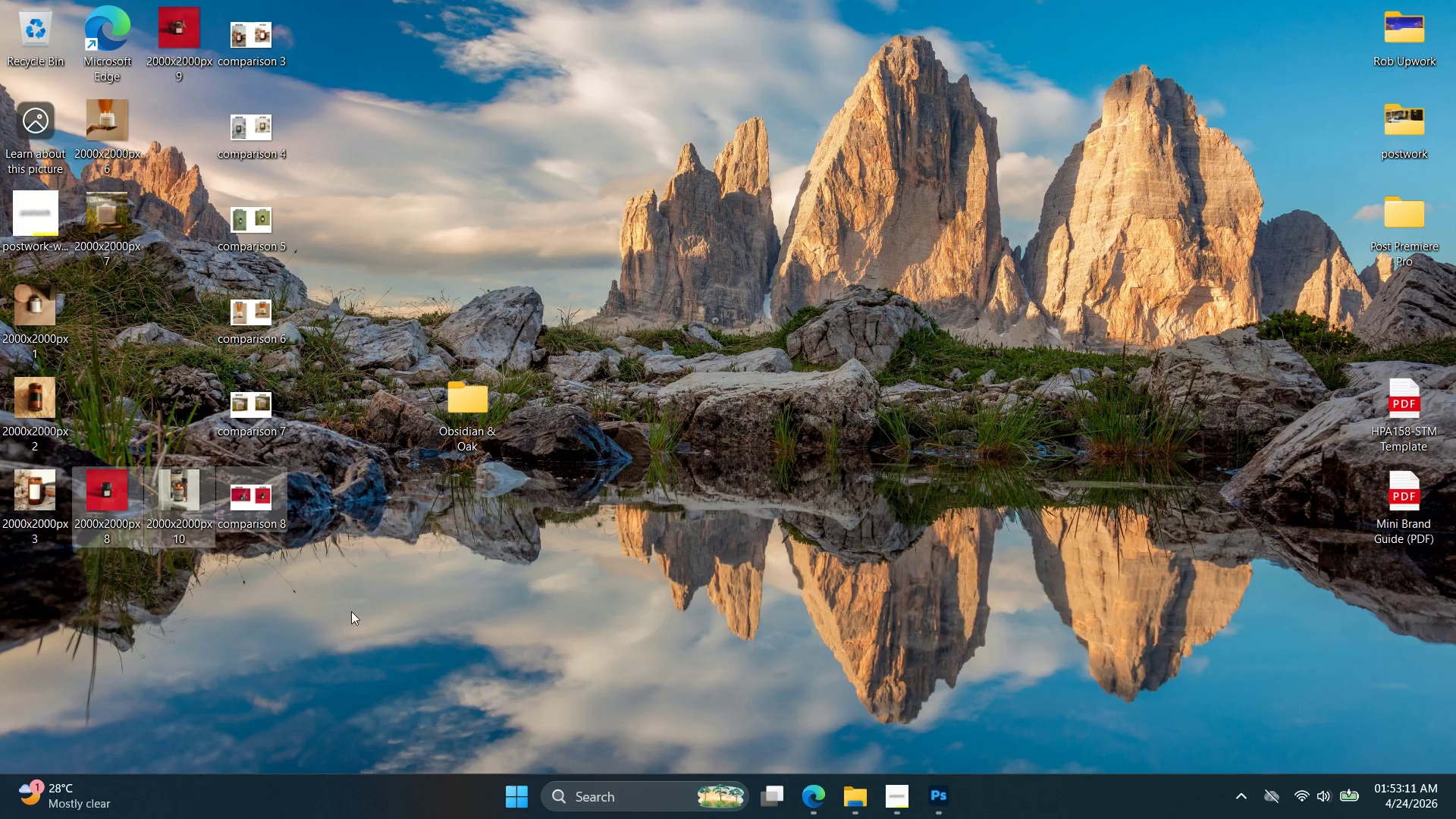 
left_click_drag(start_coordinate=[346, 617], to_coordinate=[32, 326])
 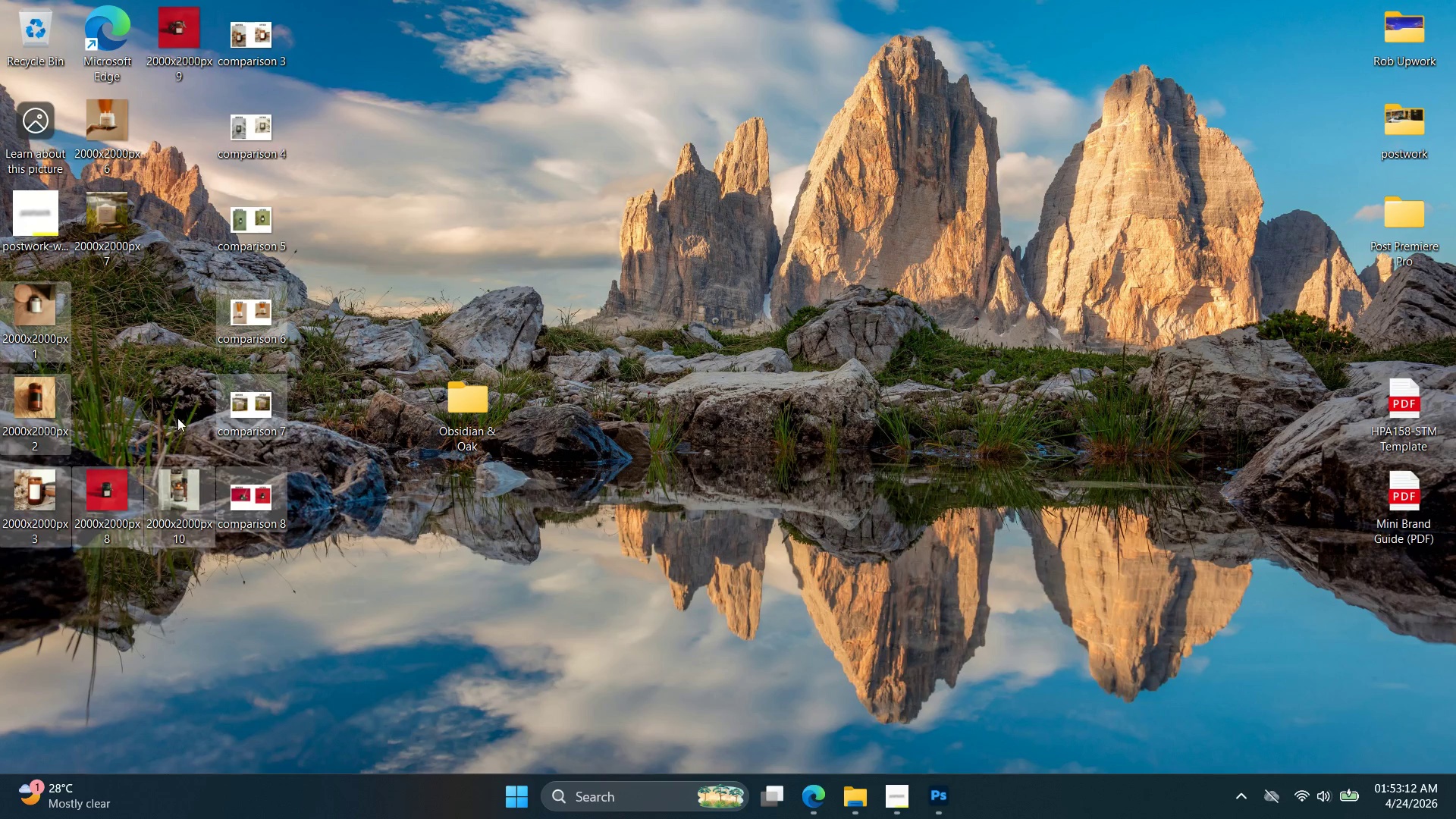 
left_click_drag(start_coordinate=[177, 417], to_coordinate=[356, 499])
 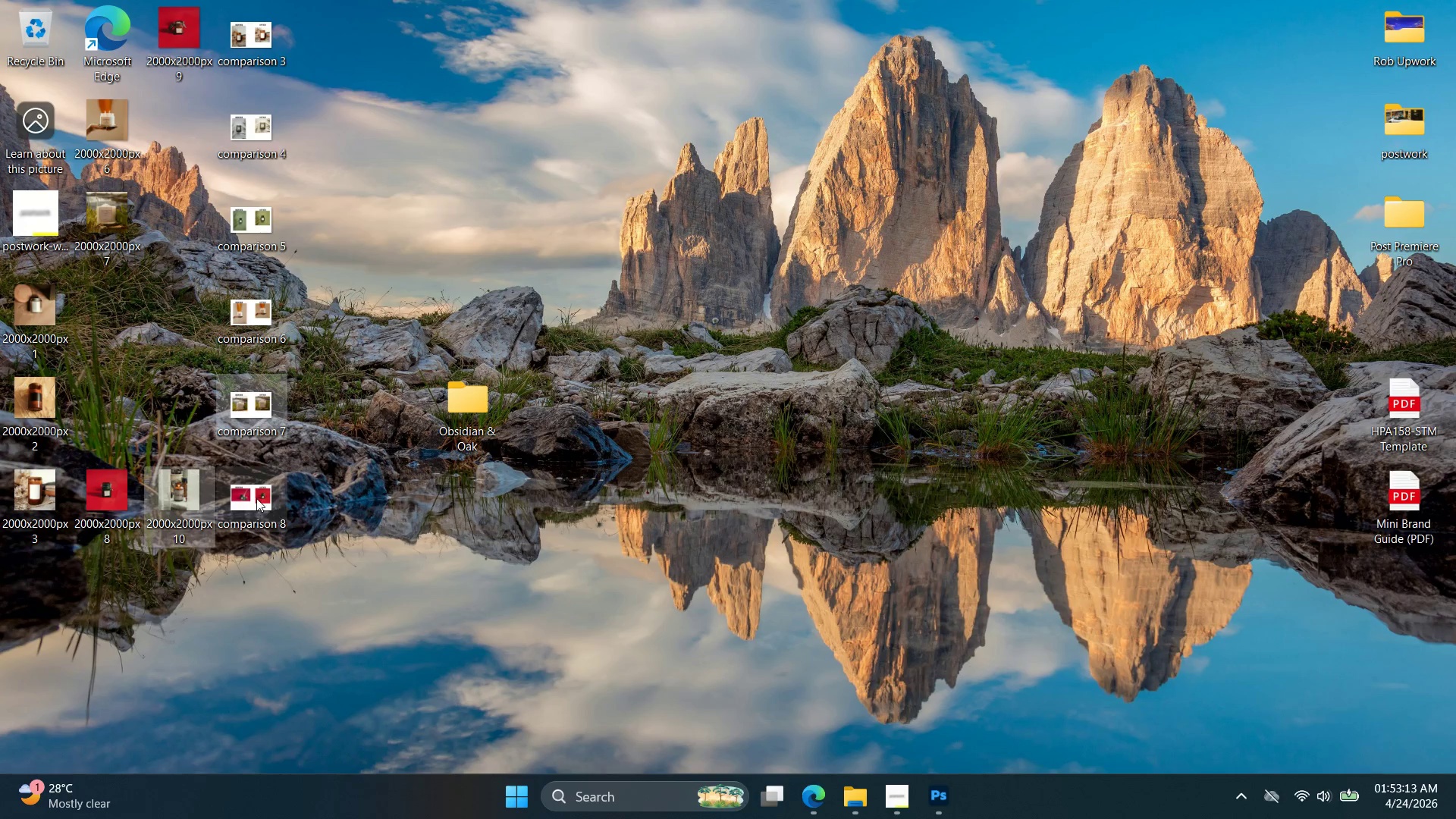 
left_click_drag(start_coordinate=[256, 498], to_coordinate=[481, 428])
 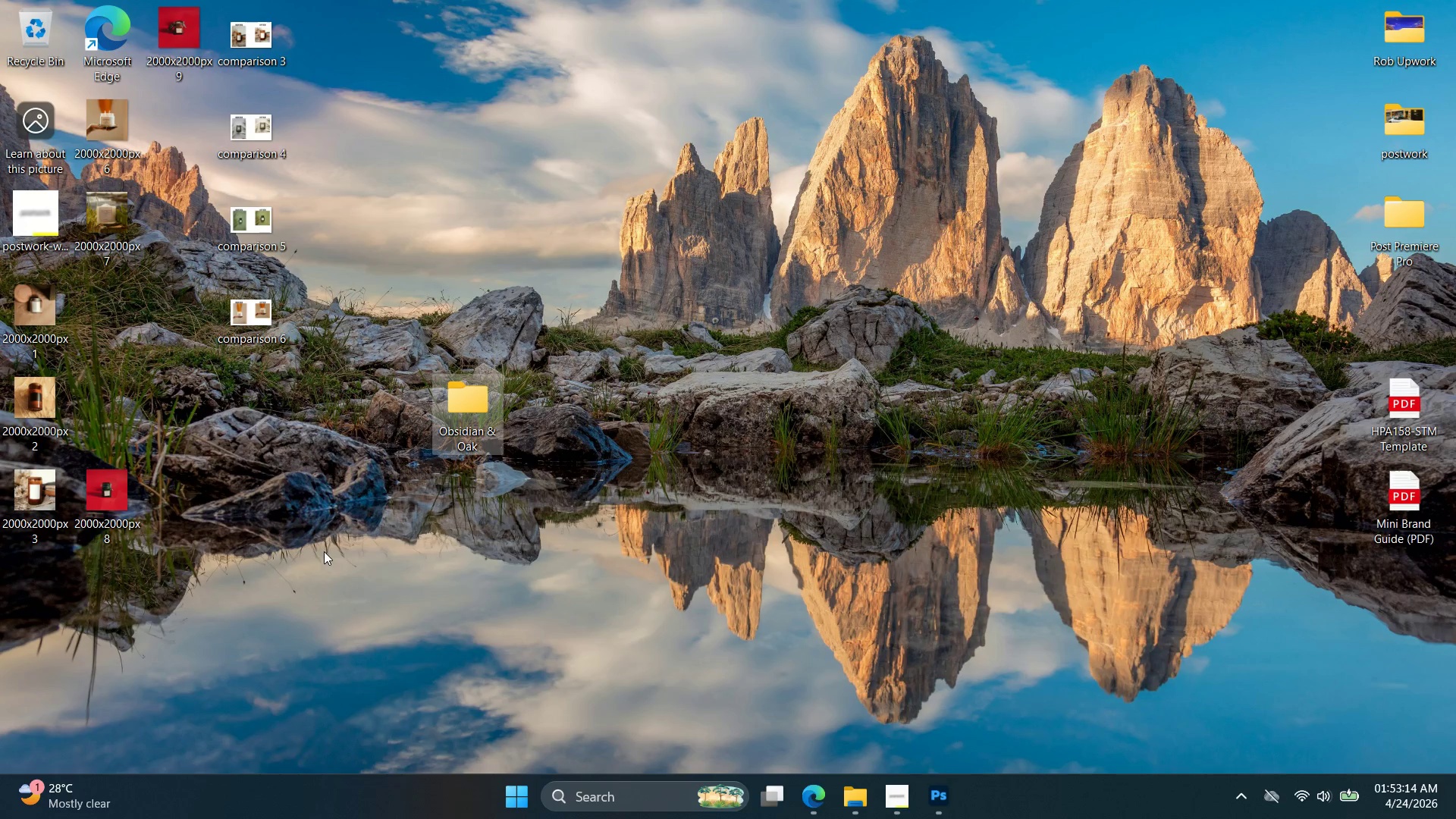 
left_click_drag(start_coordinate=[318, 536], to_coordinate=[16, 322])
 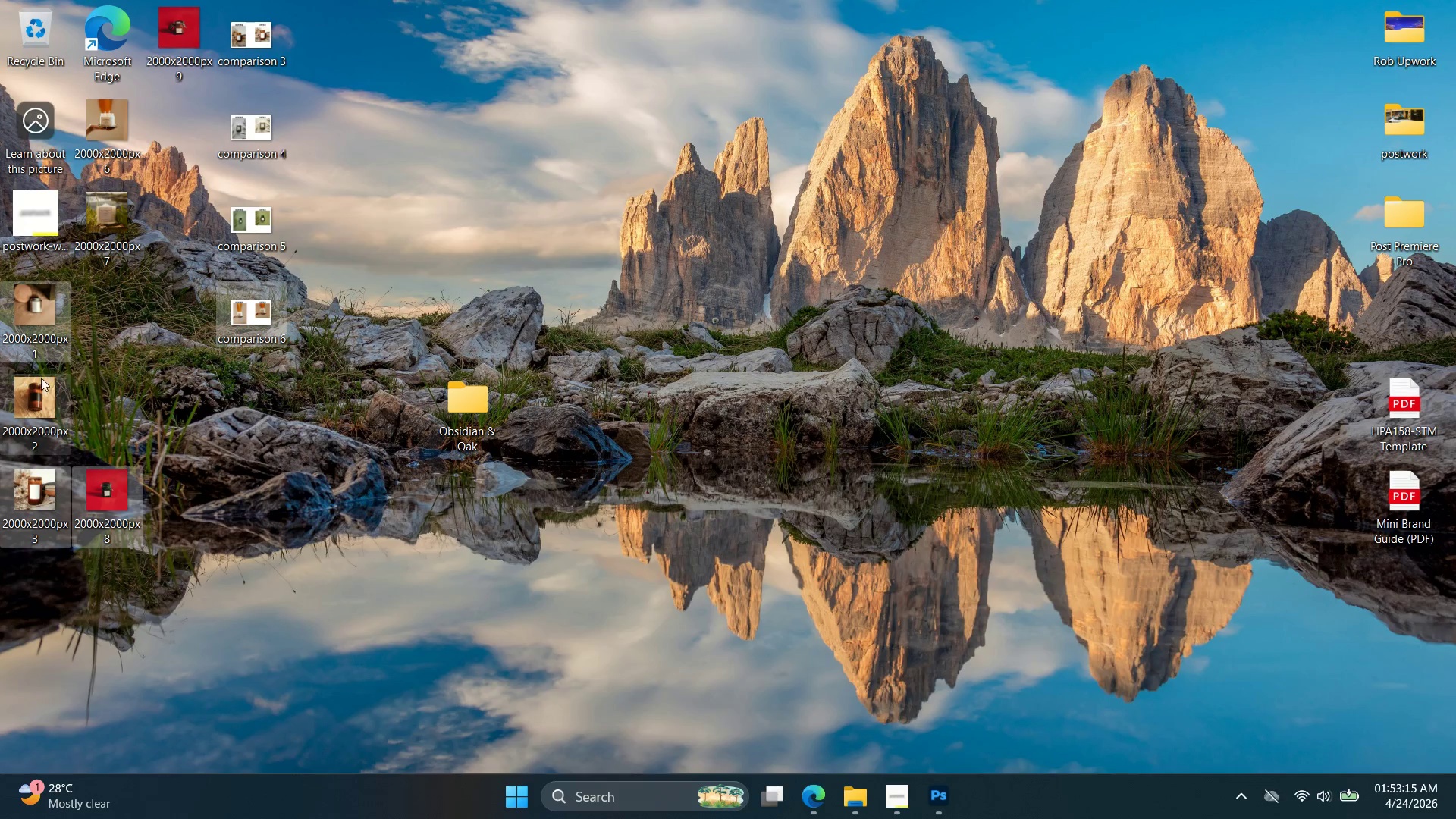 
left_click_drag(start_coordinate=[41, 378], to_coordinate=[443, 394])
 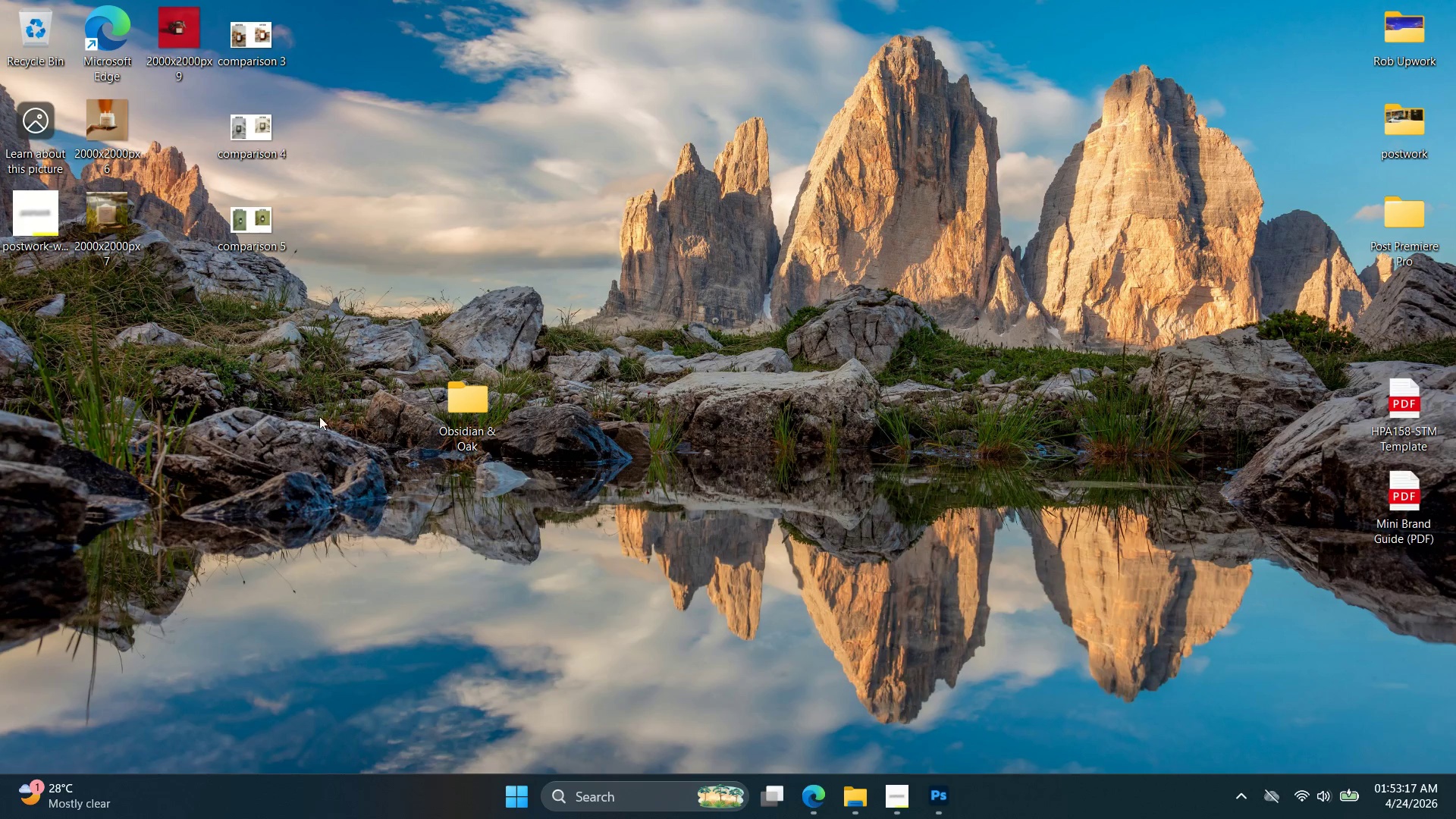 
left_click_drag(start_coordinate=[313, 409], to_coordinate=[162, 52])
 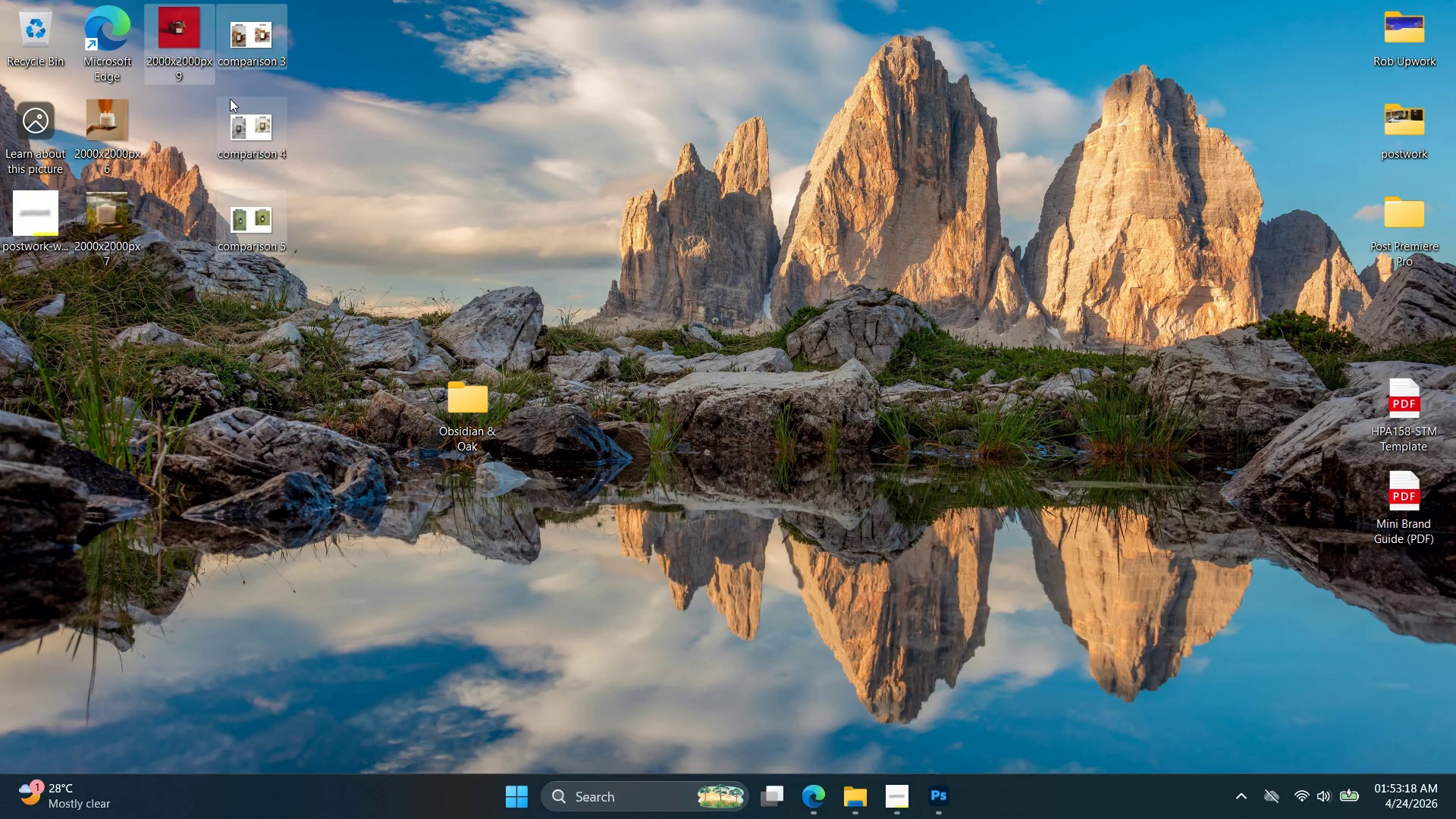 
left_click_drag(start_coordinate=[230, 103], to_coordinate=[444, 373])
 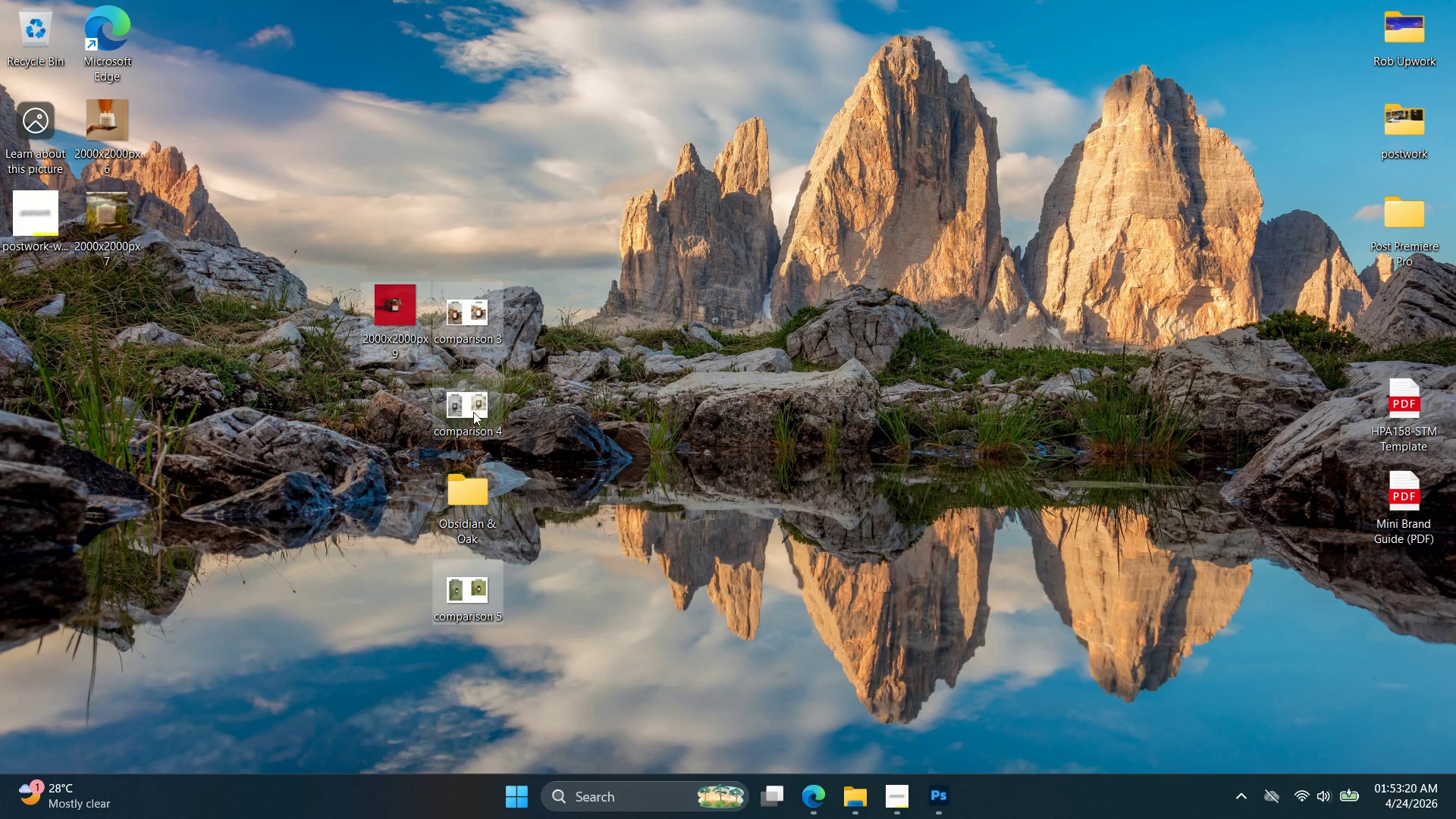 
left_click_drag(start_coordinate=[466, 364], to_coordinate=[652, 334])
 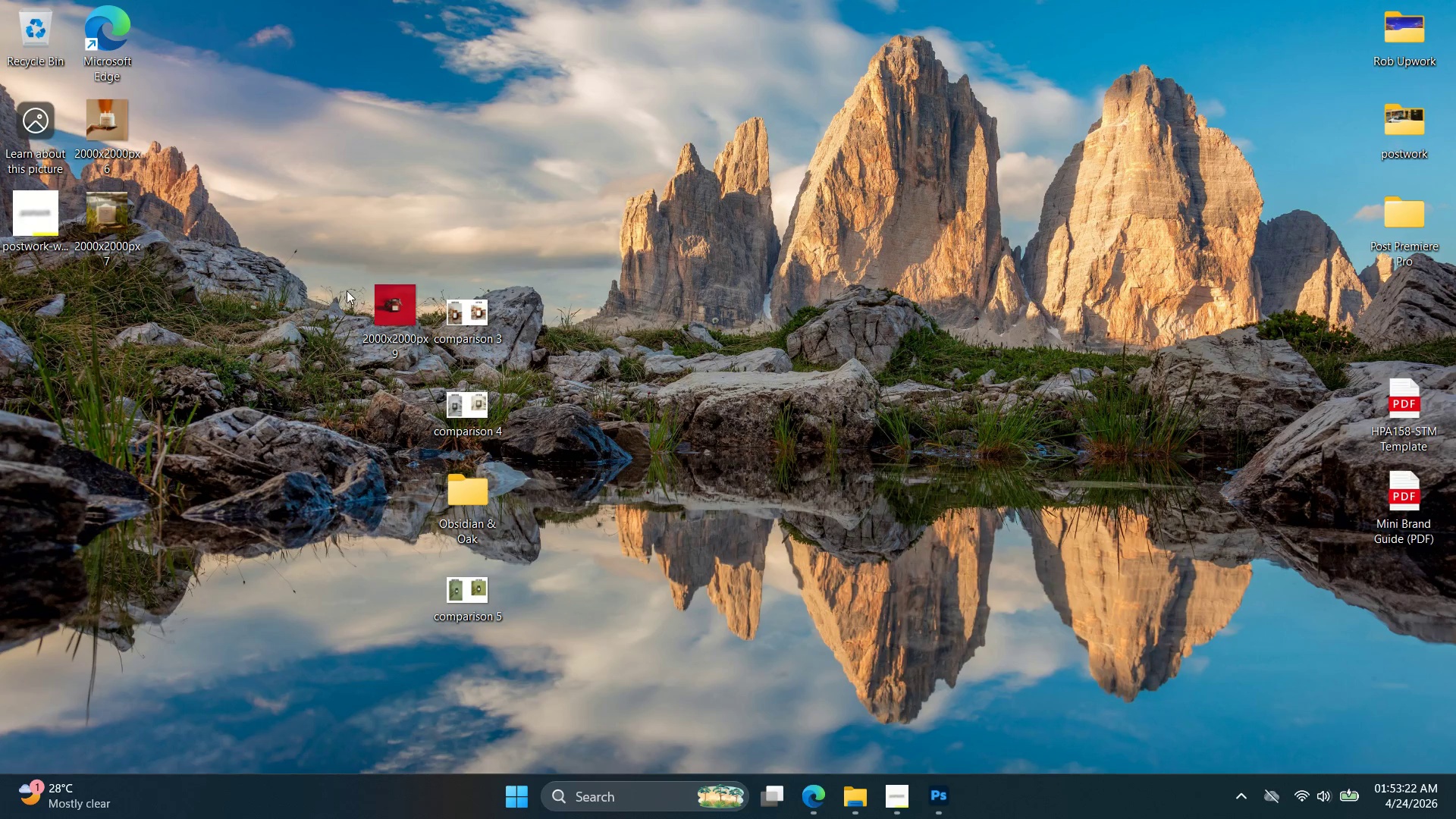 
left_click_drag(start_coordinate=[347, 290], to_coordinate=[551, 385])
 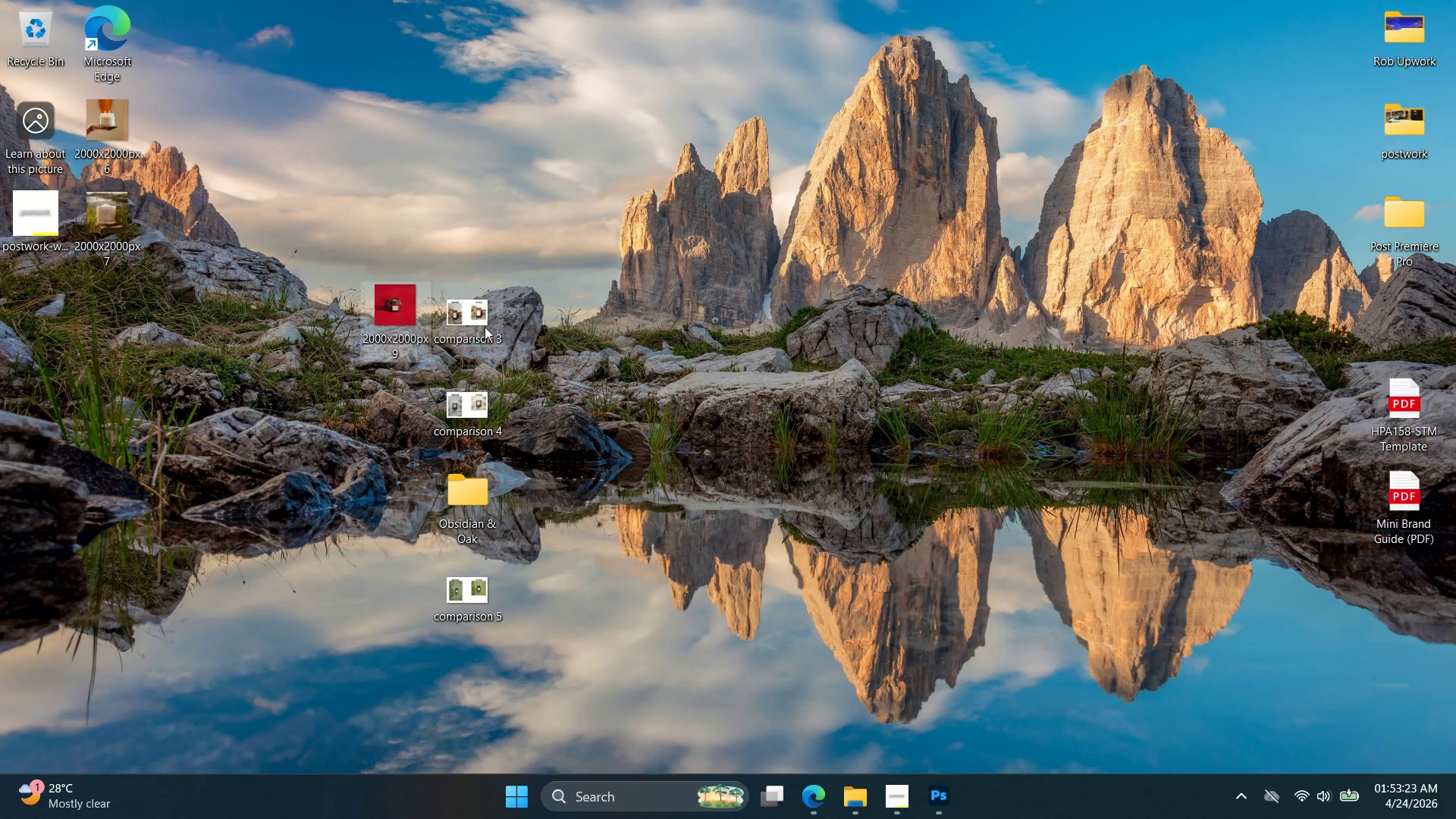 
left_click_drag(start_coordinate=[485, 327], to_coordinate=[480, 495])
 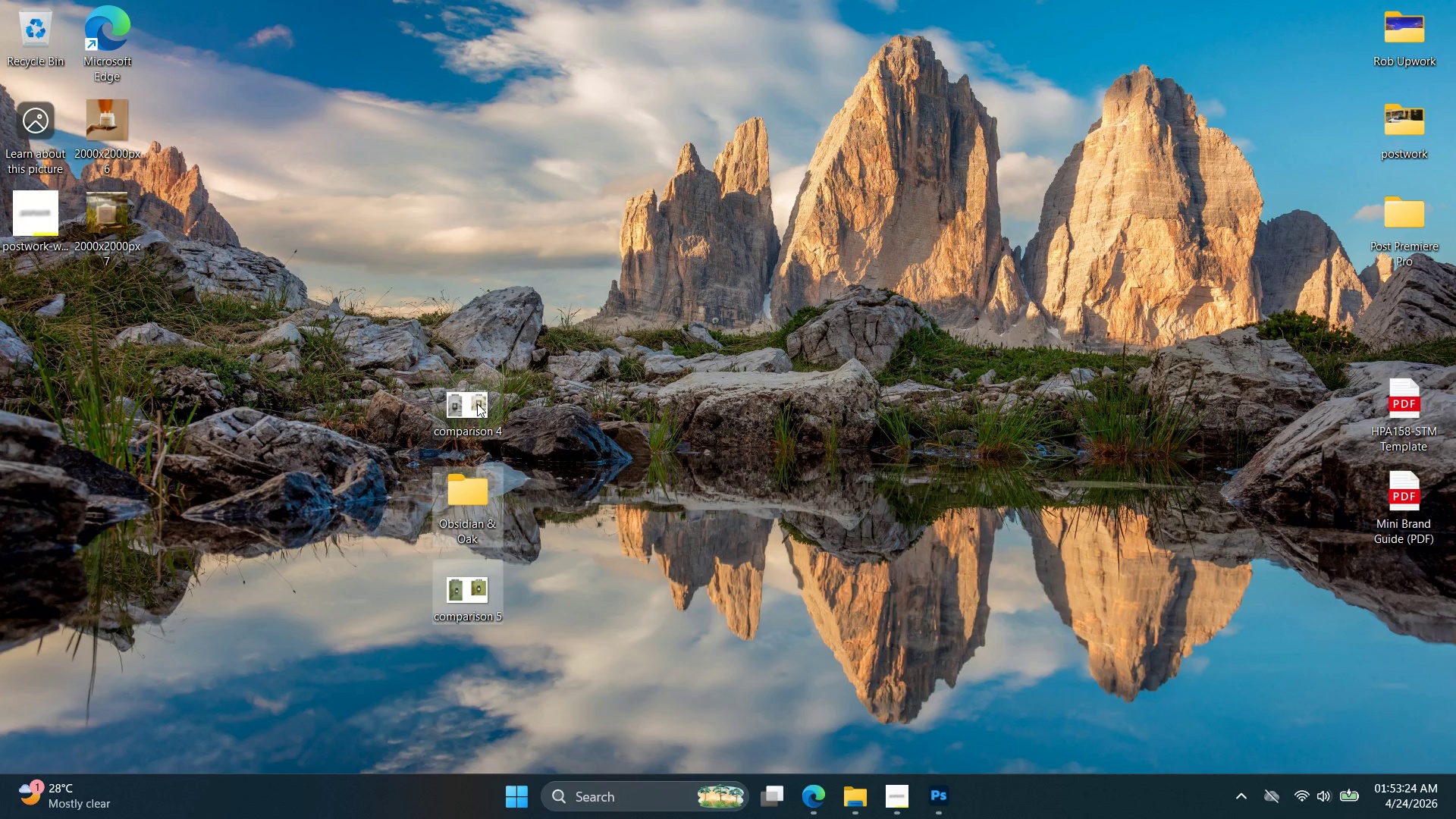 
left_click_drag(start_coordinate=[477, 406], to_coordinate=[477, 482])
 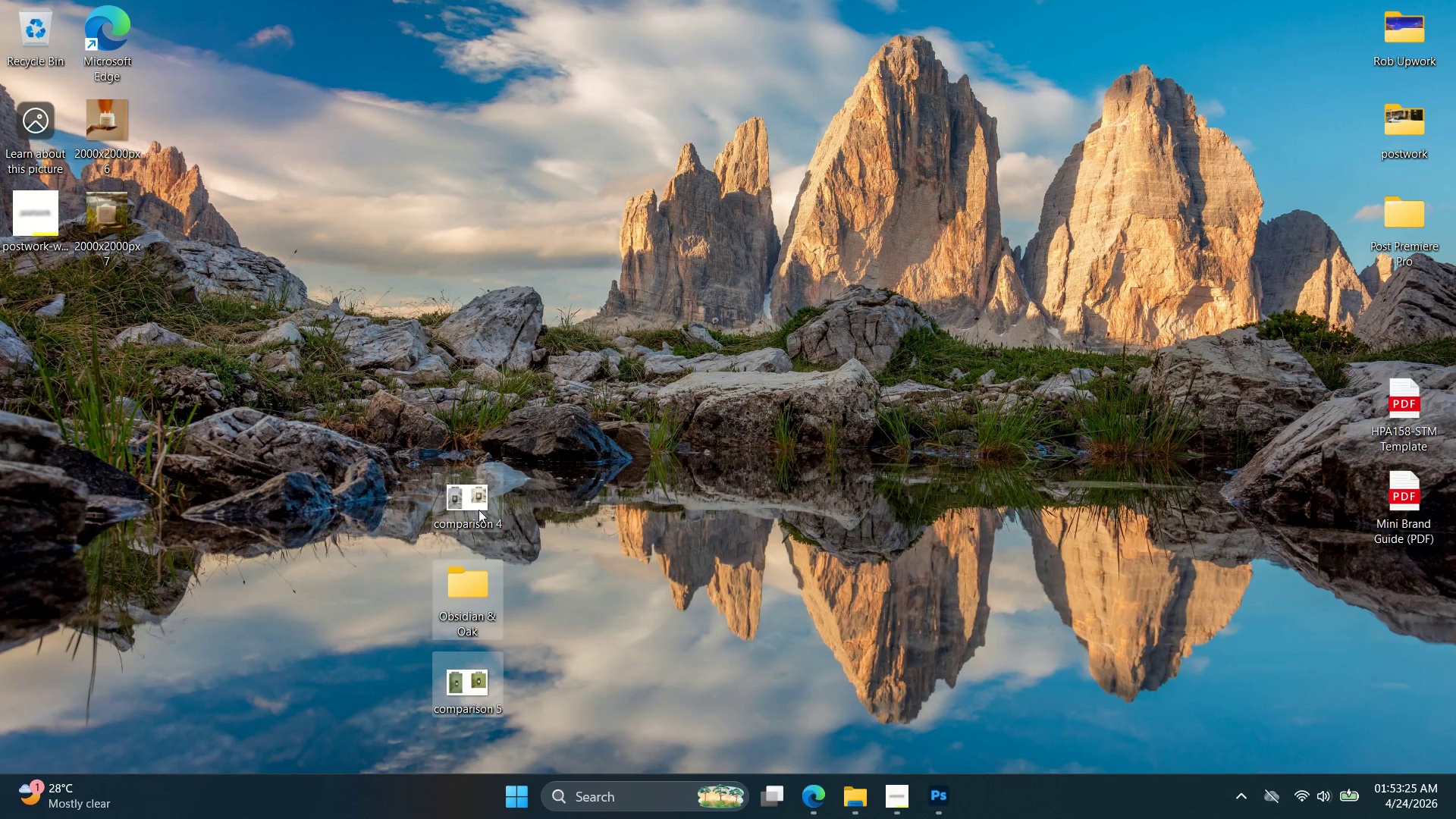 
left_click_drag(start_coordinate=[511, 493], to_coordinate=[519, 491])
 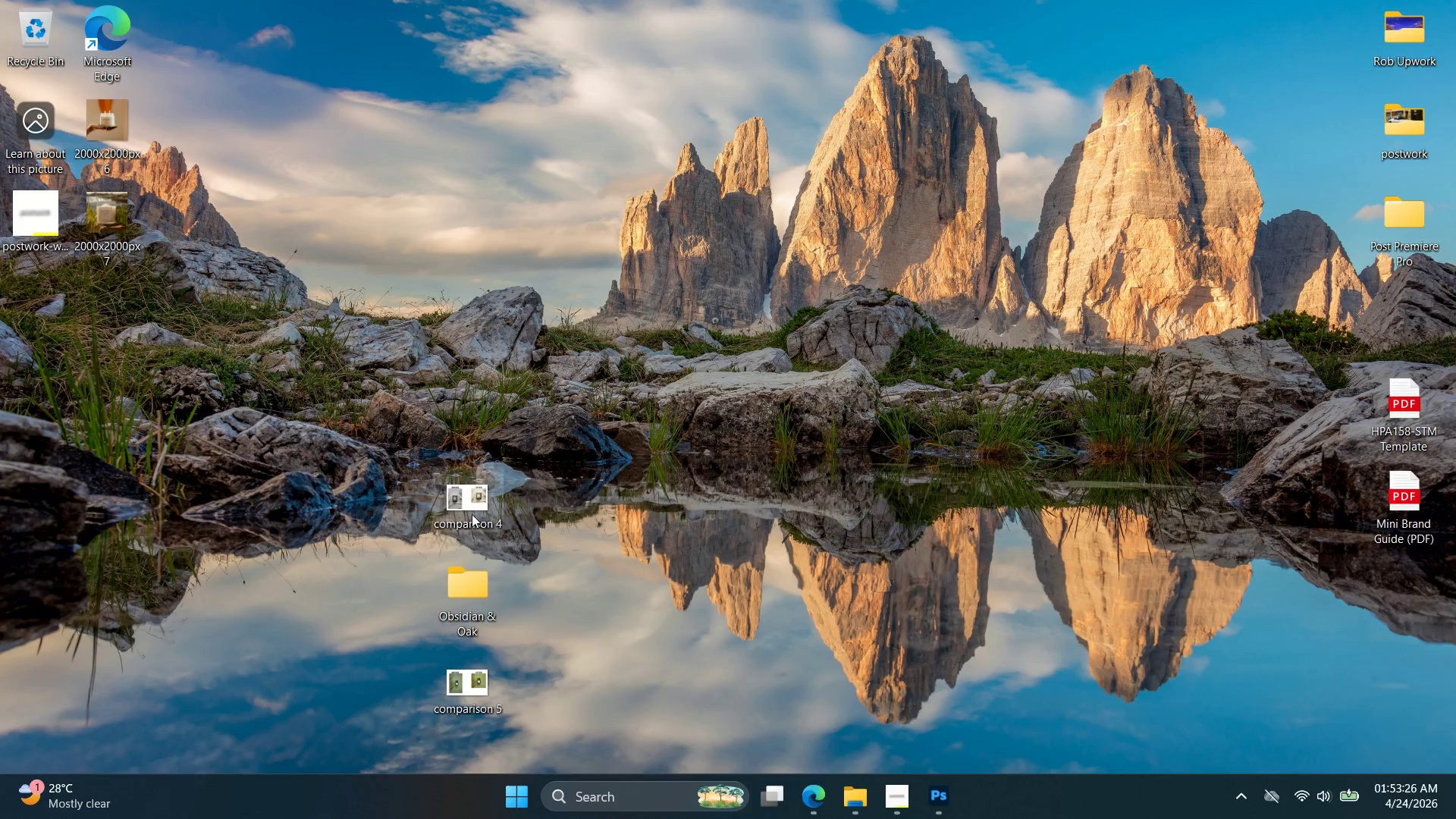 
left_click_drag(start_coordinate=[468, 519], to_coordinate=[468, 607])
 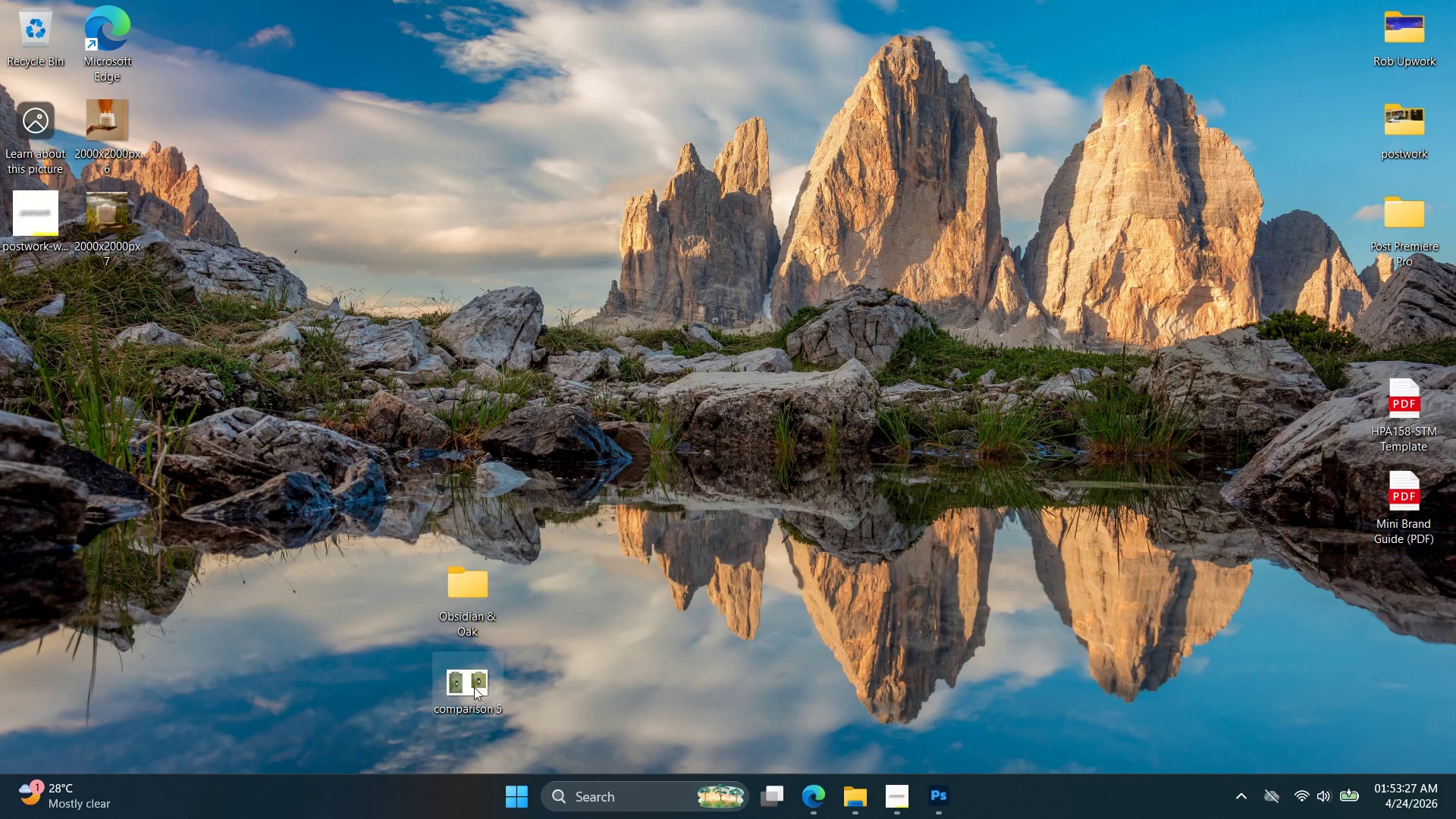 
left_click_drag(start_coordinate=[475, 696], to_coordinate=[475, 591])
 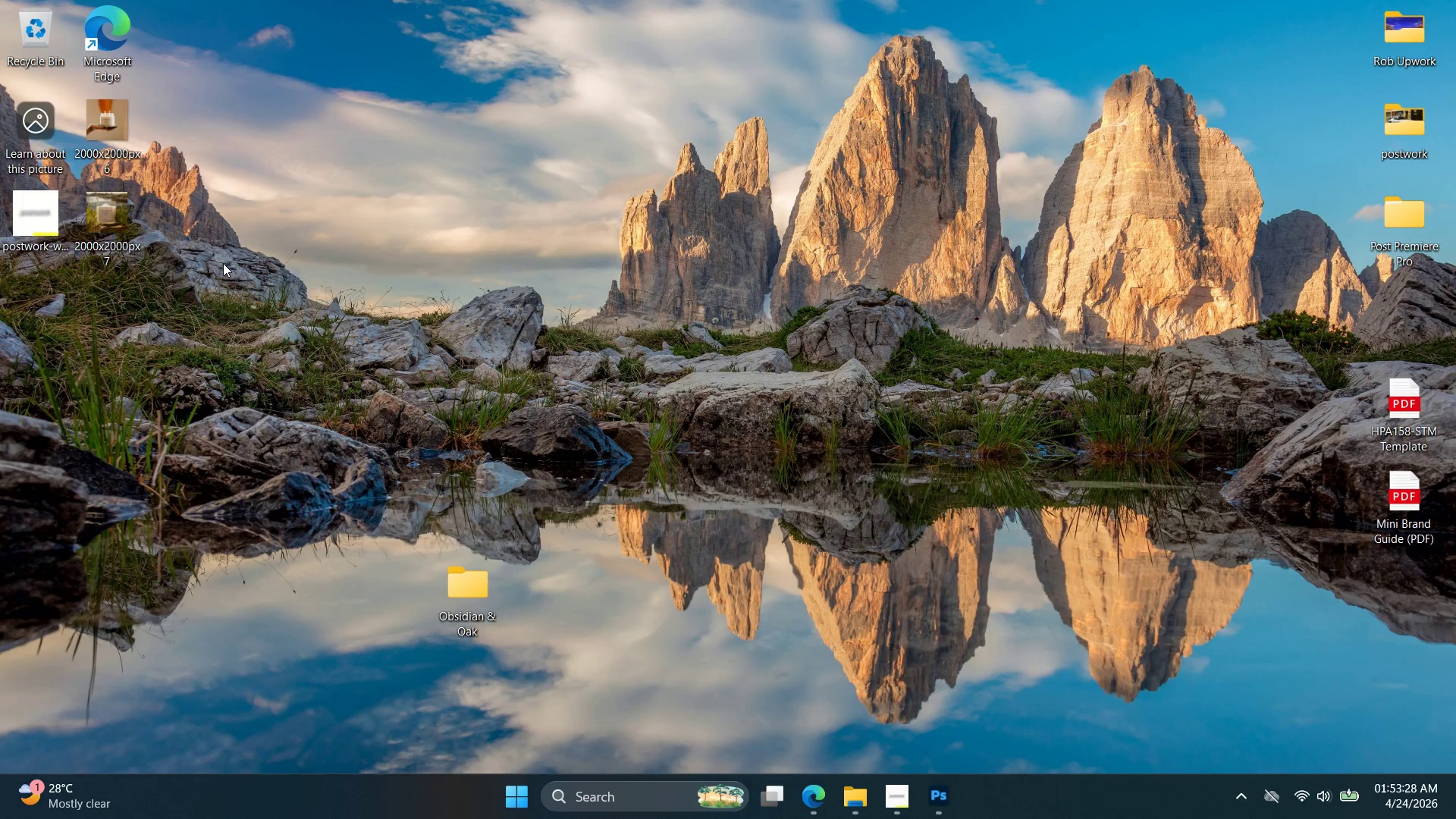 
left_click_drag(start_coordinate=[297, 262], to_coordinate=[99, 113])
 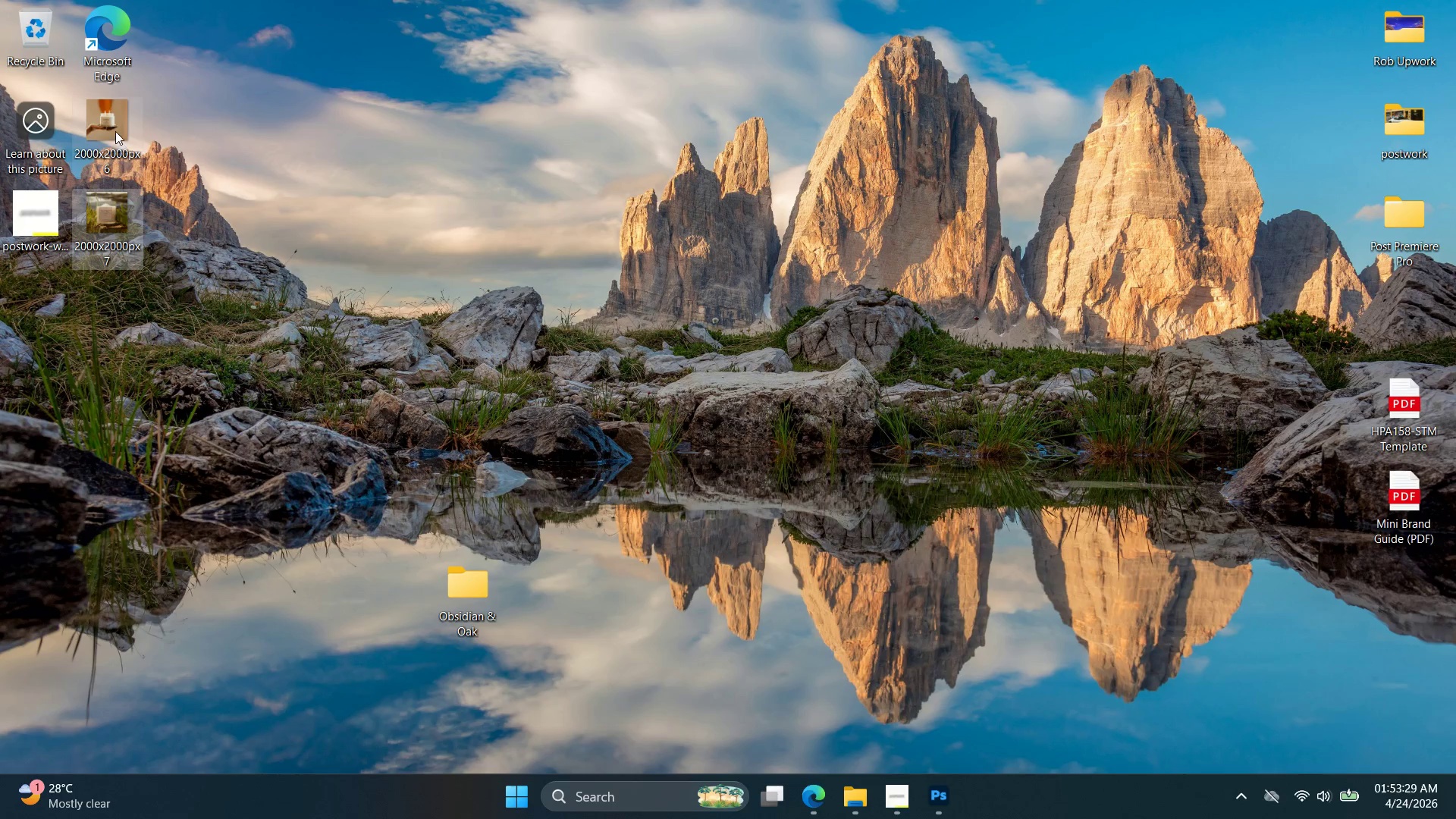 
left_click_drag(start_coordinate=[115, 130], to_coordinate=[463, 577])
 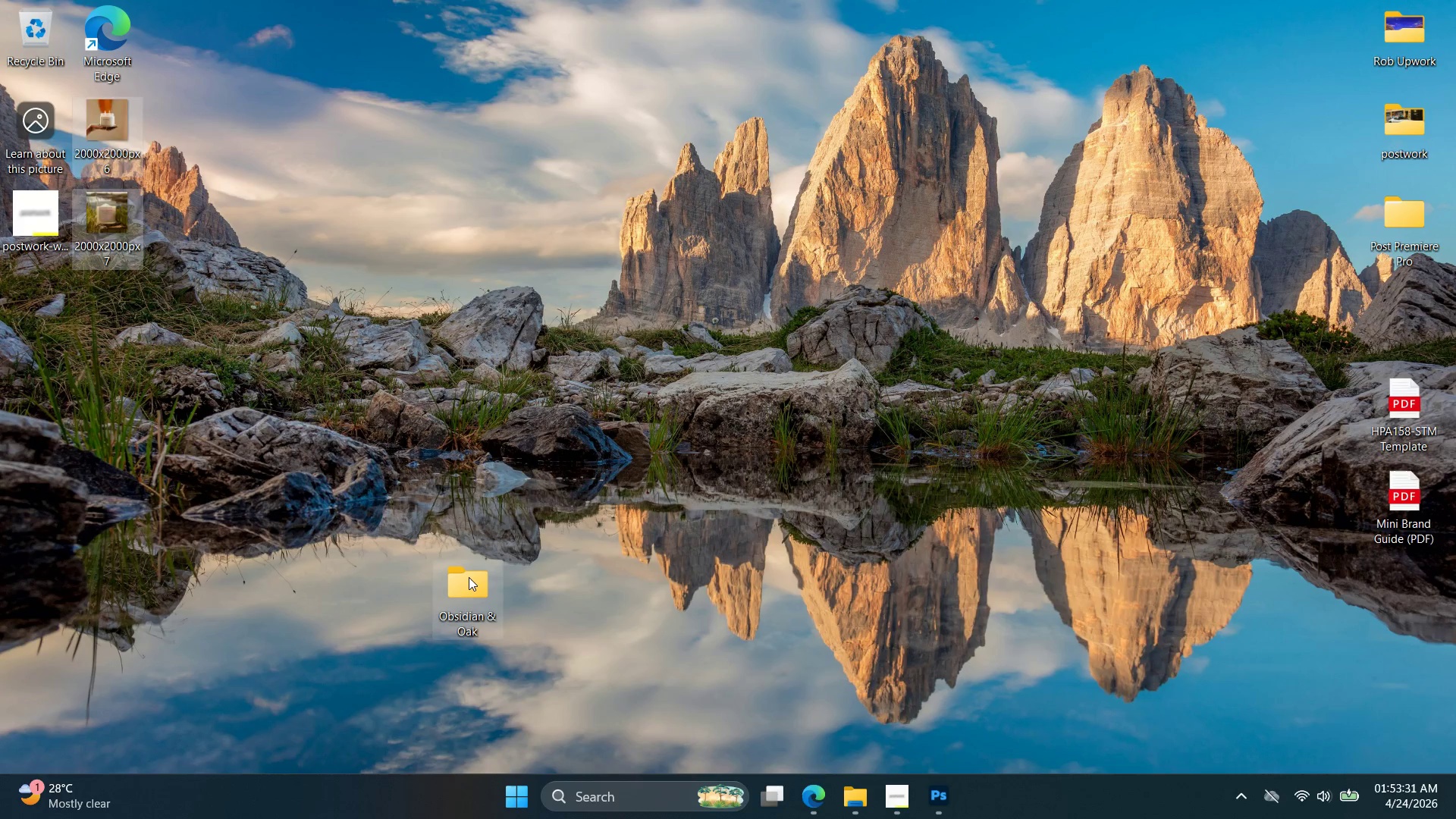 
left_click([469, 577])
 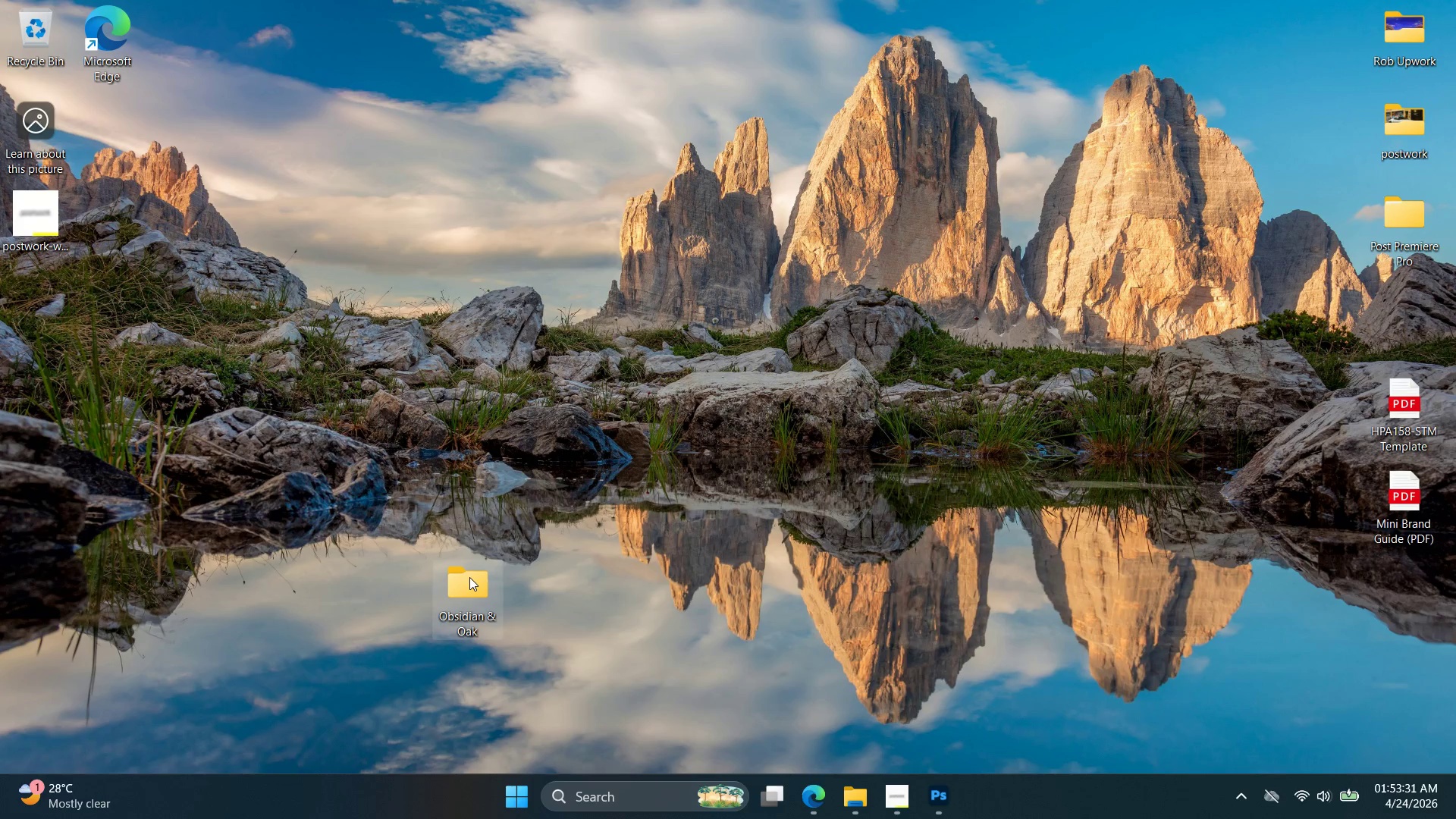 
triple_click([469, 577])